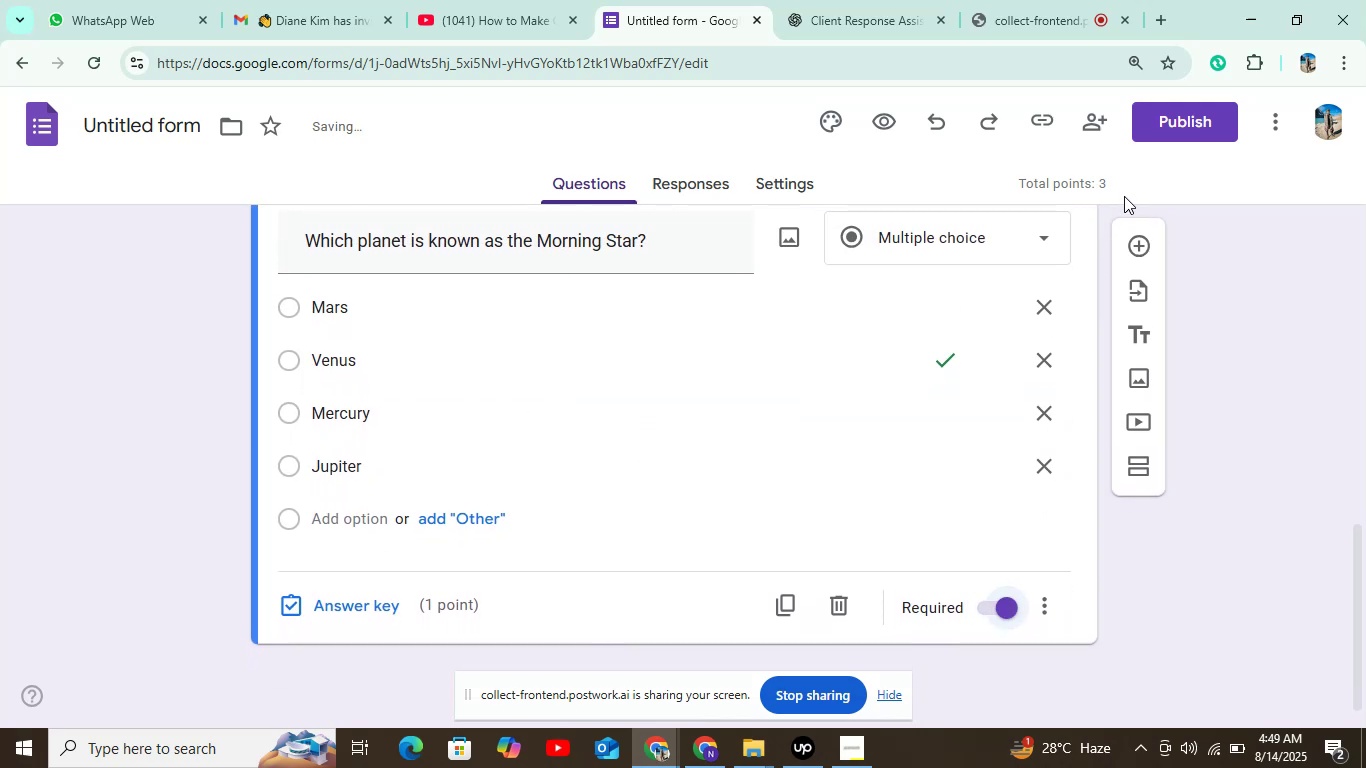 
left_click([1133, 252])
 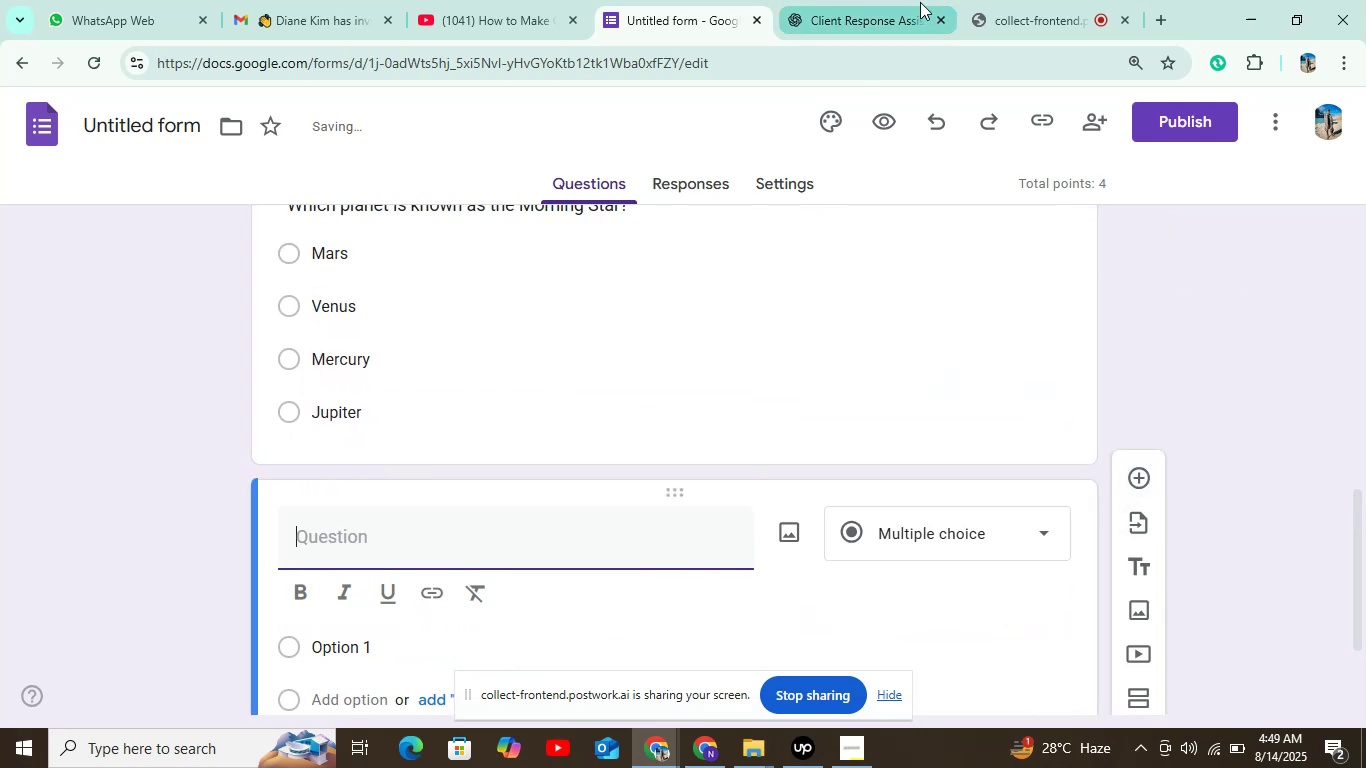 
left_click([879, 11])
 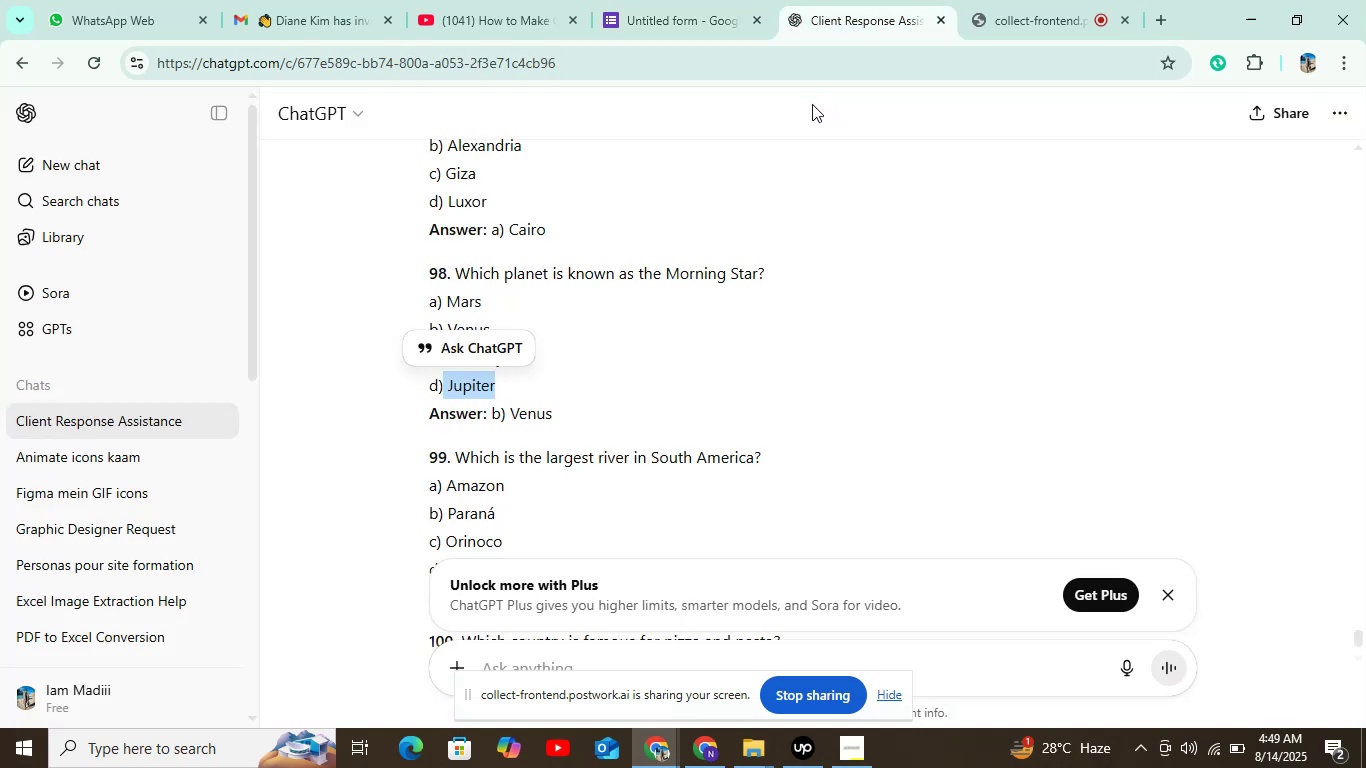 
scroll: coordinate [758, 198], scroll_direction: down, amount: 2.0
 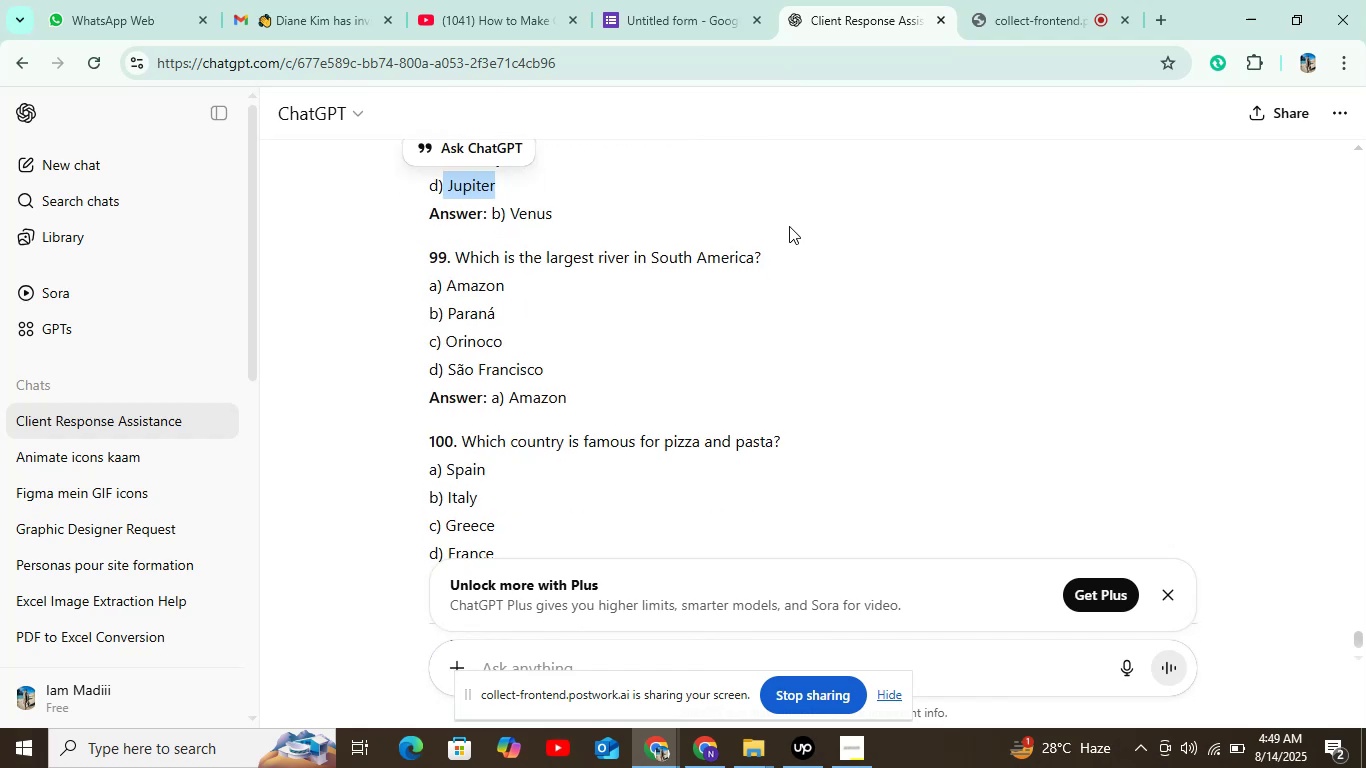 
left_click_drag(start_coordinate=[804, 244], to_coordinate=[449, 233])
 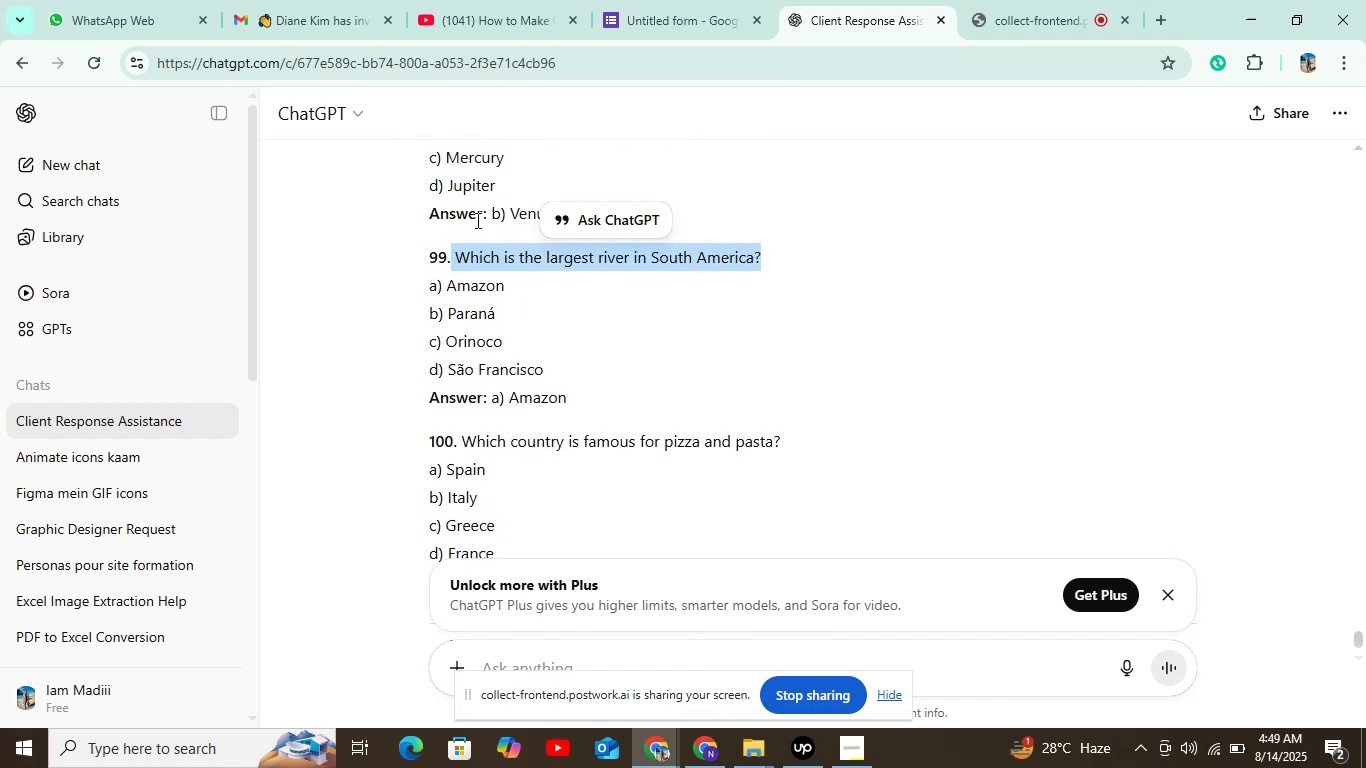 
key(Control+C)
 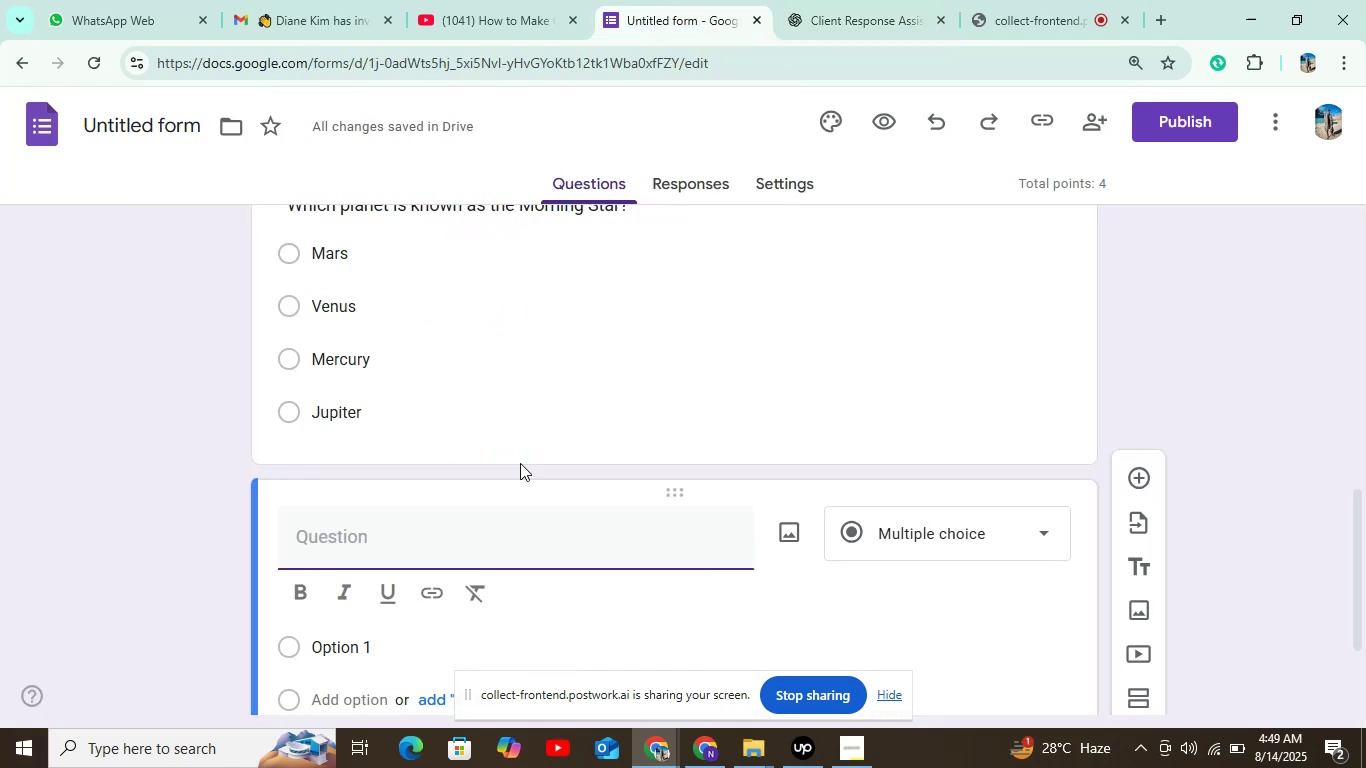 
key(Control+V)
 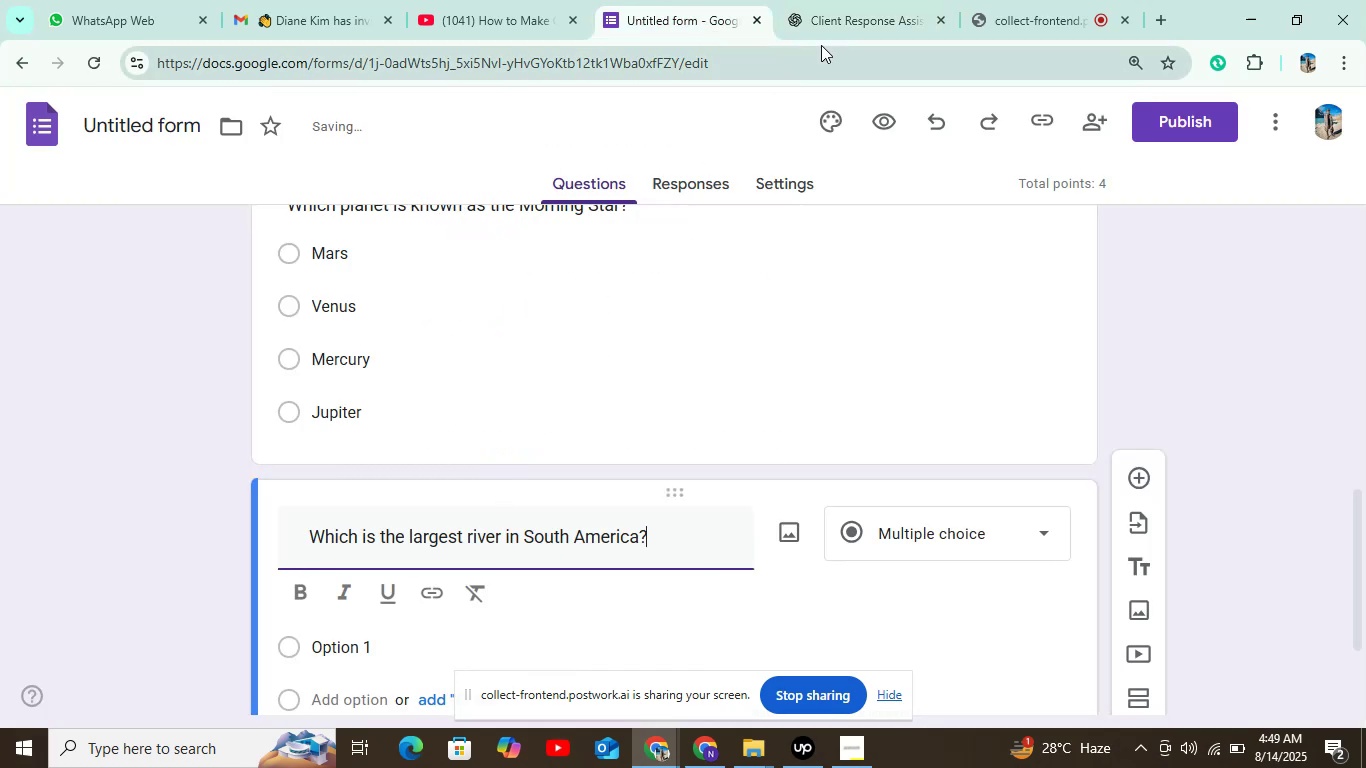 
left_click([834, 22])
 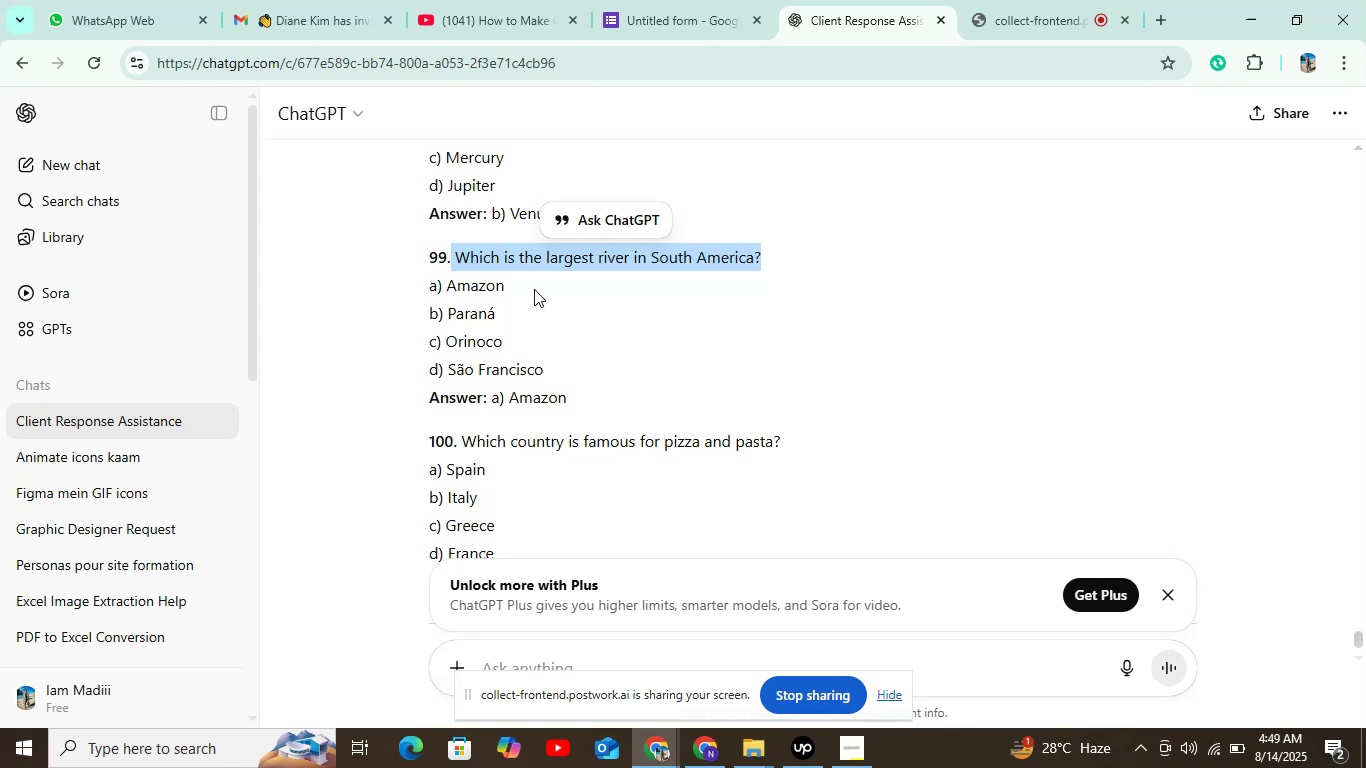 
double_click([483, 287])
 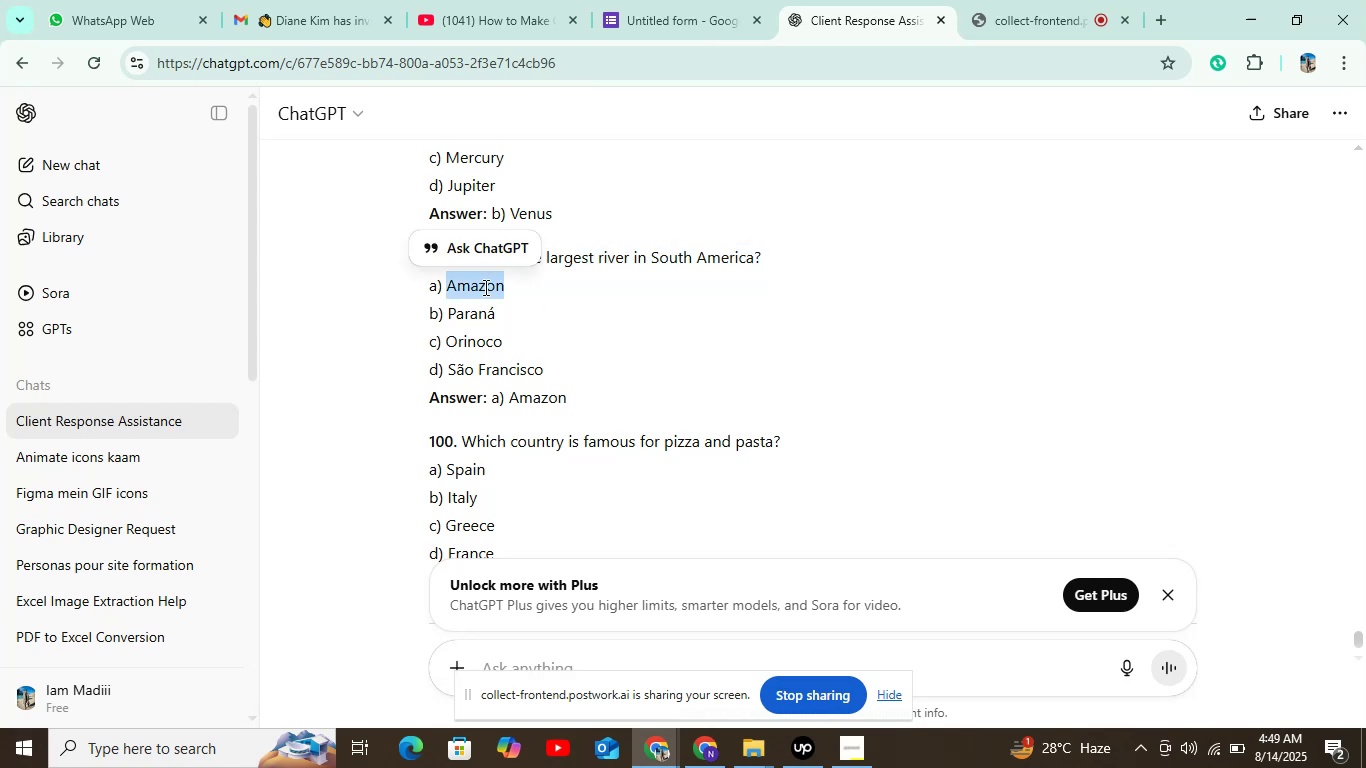 
key(Control+C)
 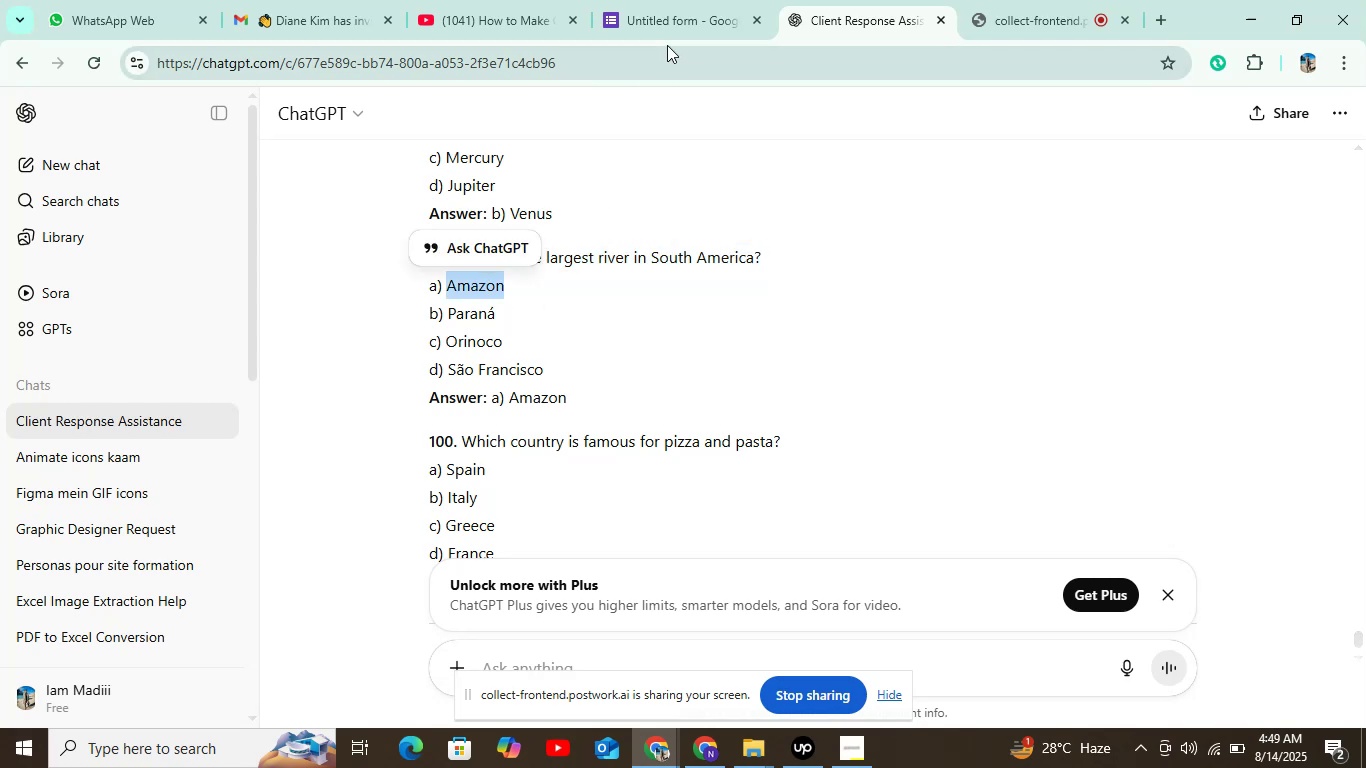 
left_click([672, 12])
 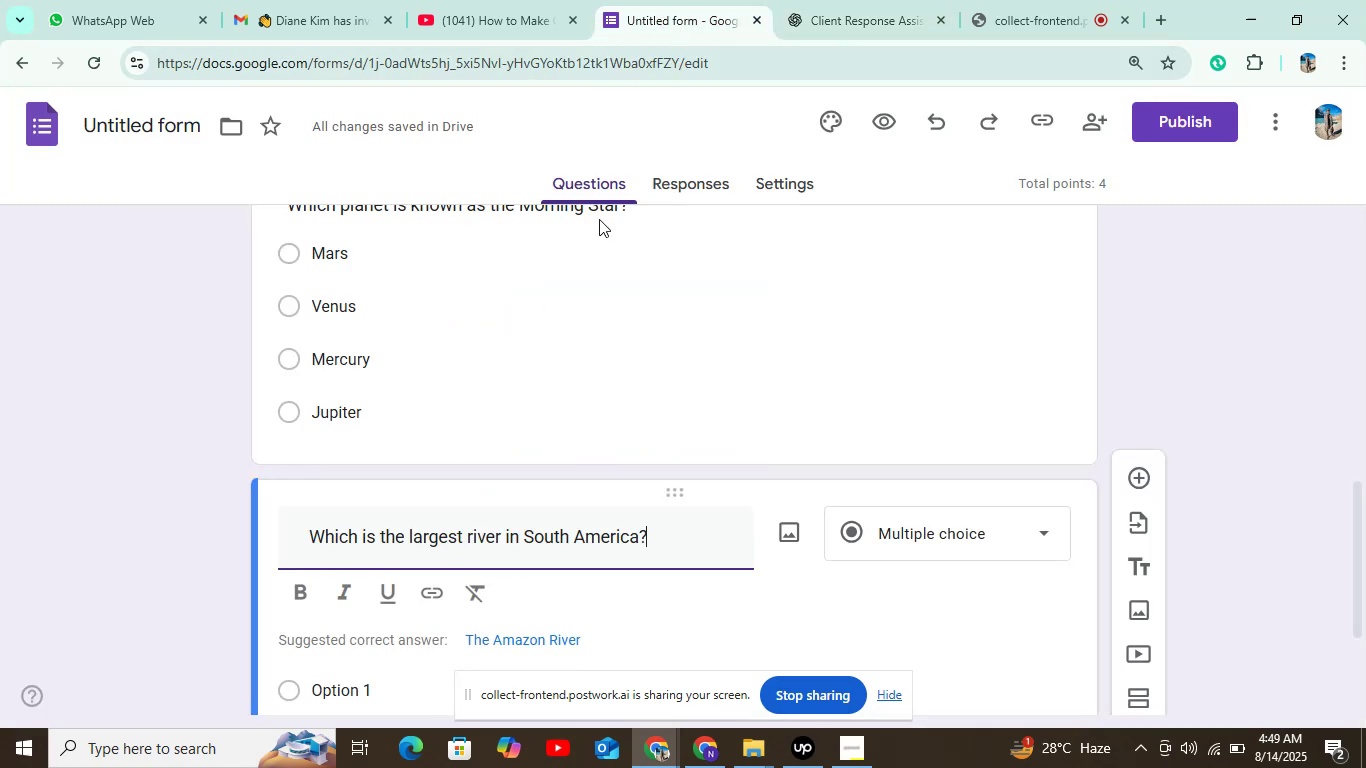 
scroll: coordinate [506, 325], scroll_direction: down, amount: 1.0
 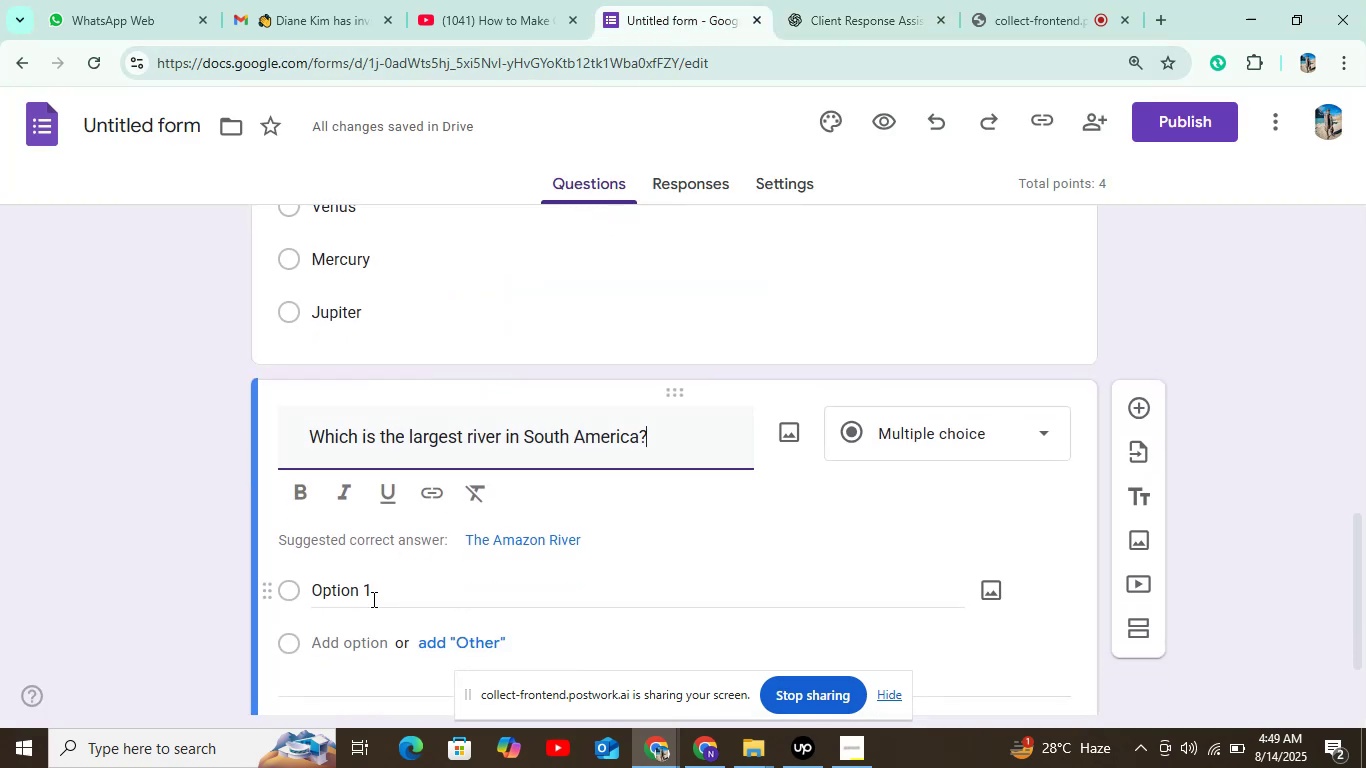 
left_click([372, 599])
 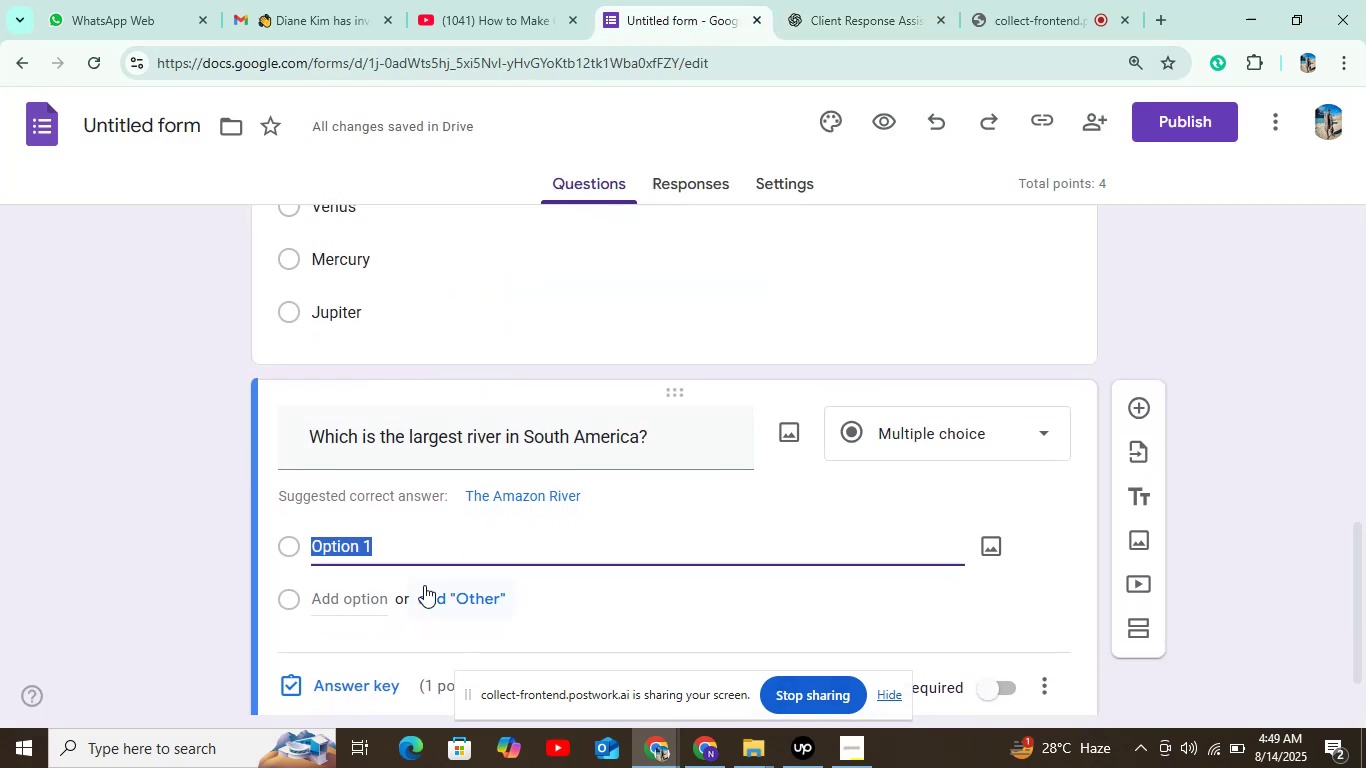 
key(Control+V)
 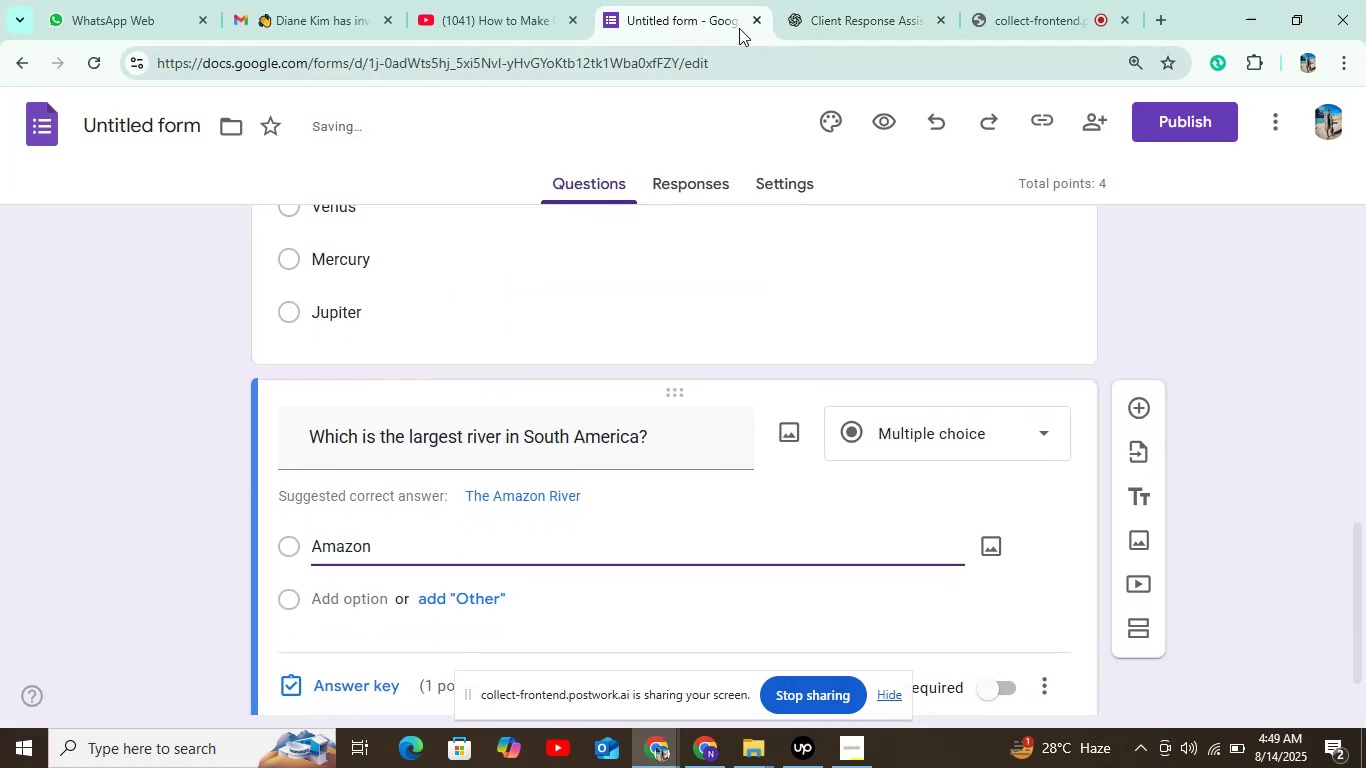 
left_click([857, 5])
 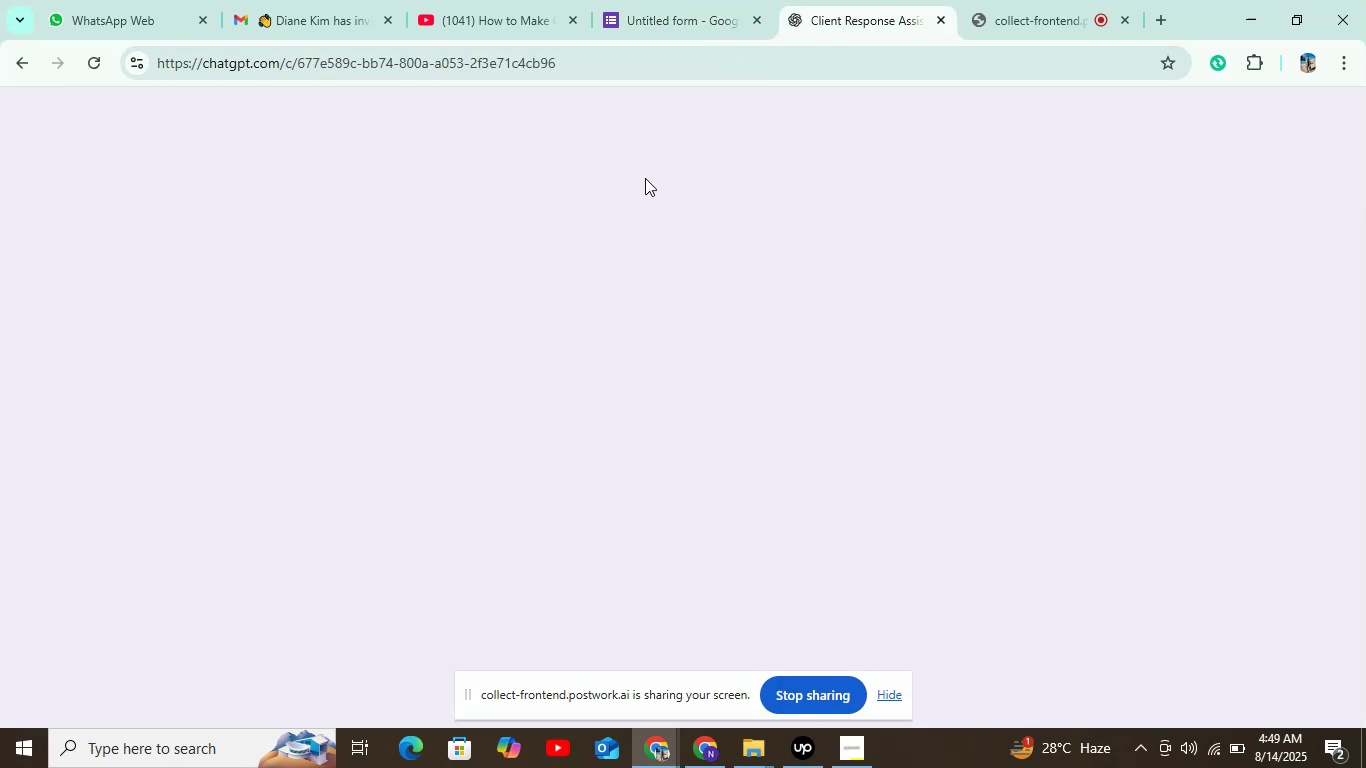 
left_click([645, 178])
 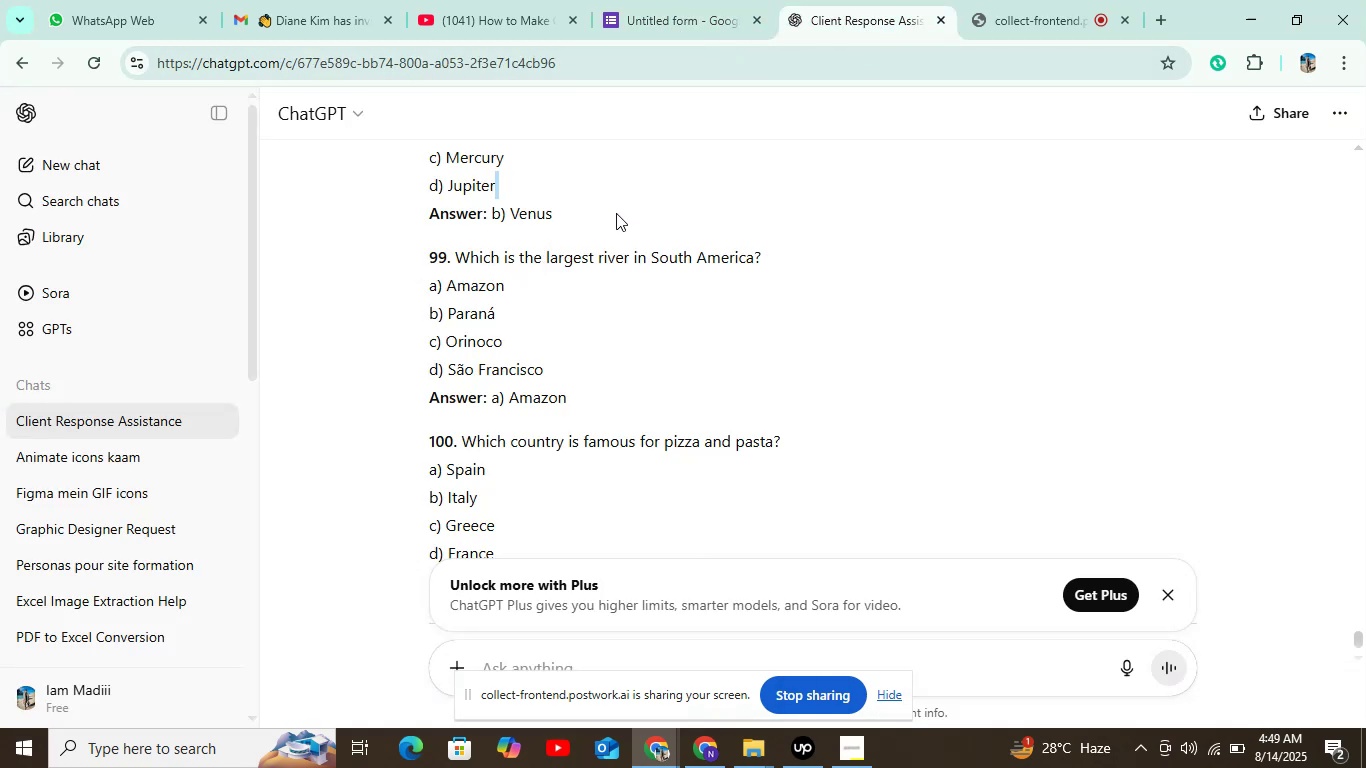 
left_click_drag(start_coordinate=[600, 226], to_coordinate=[591, 232])
 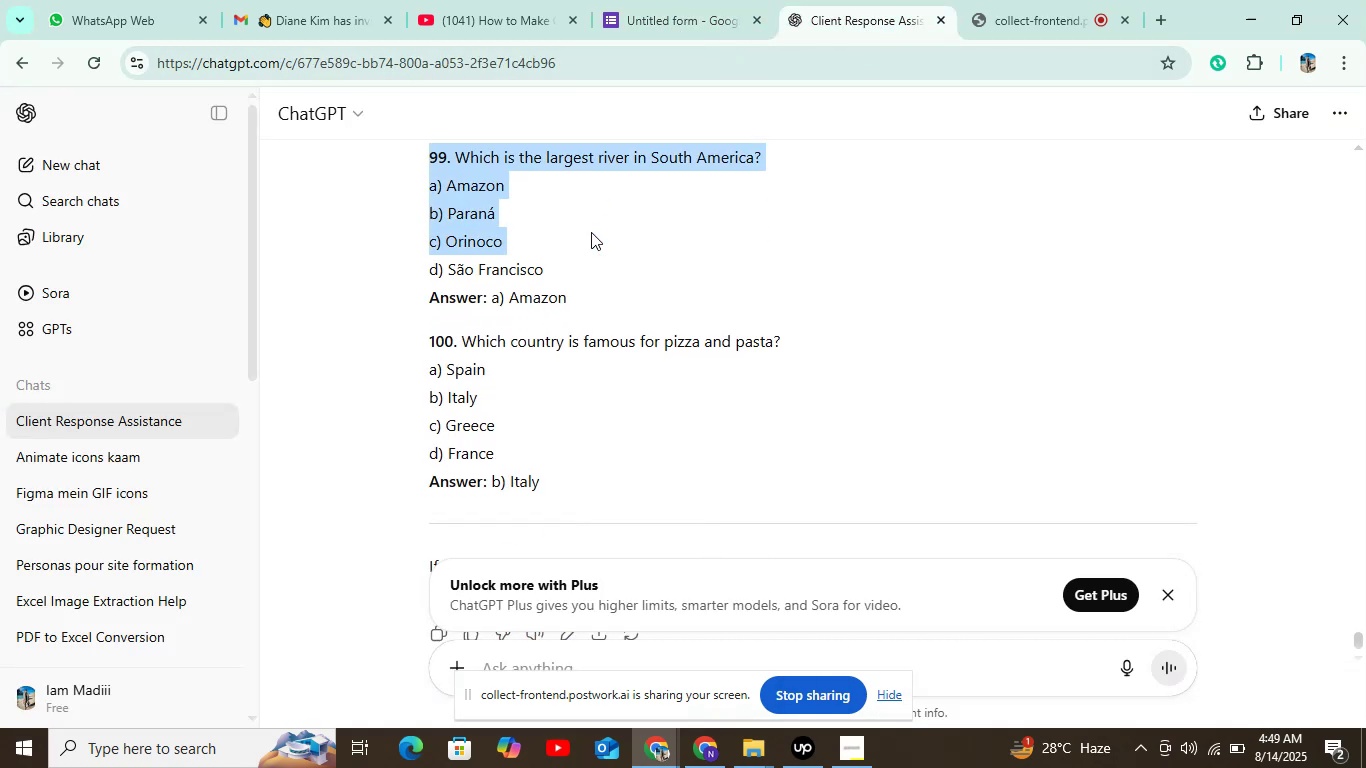 
scroll: coordinate [600, 226], scroll_direction: down, amount: 1.0
 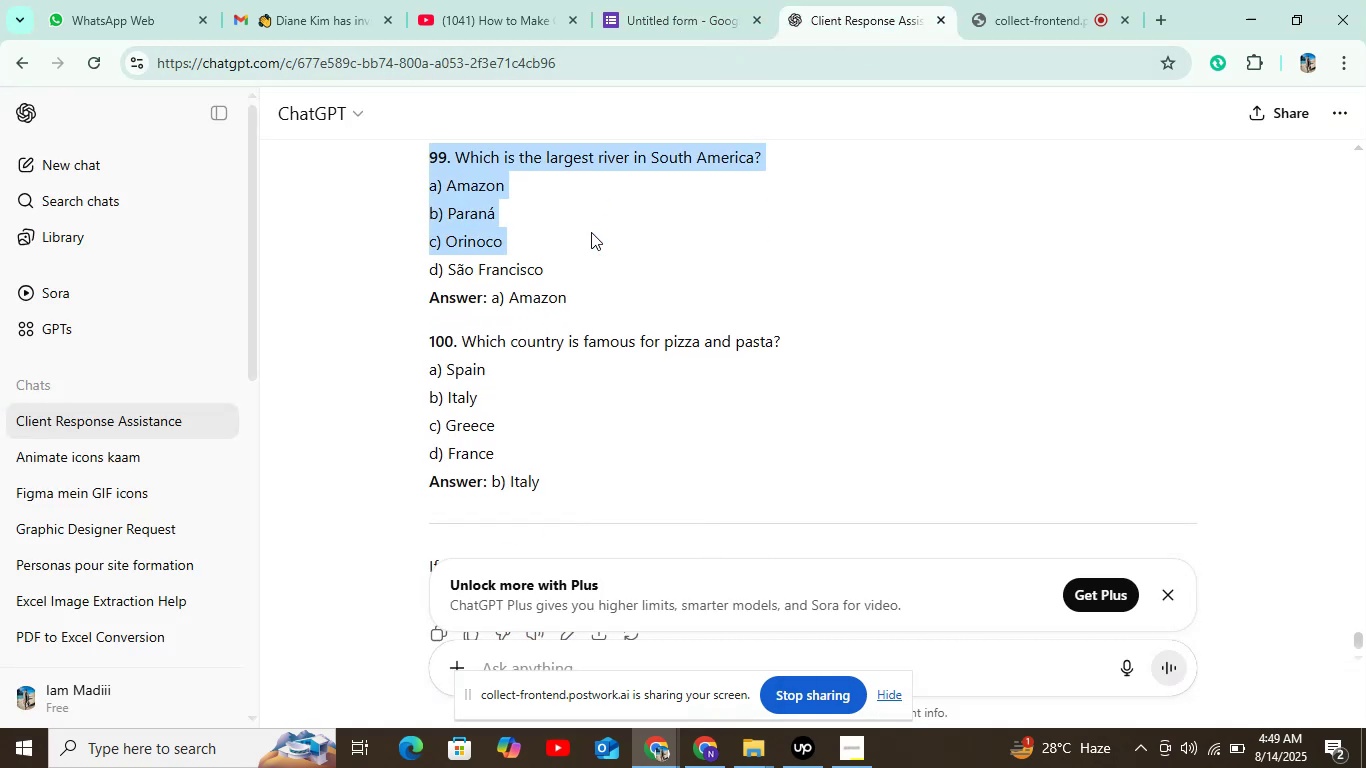 
scroll: coordinate [590, 232], scroll_direction: up, amount: 1.0
 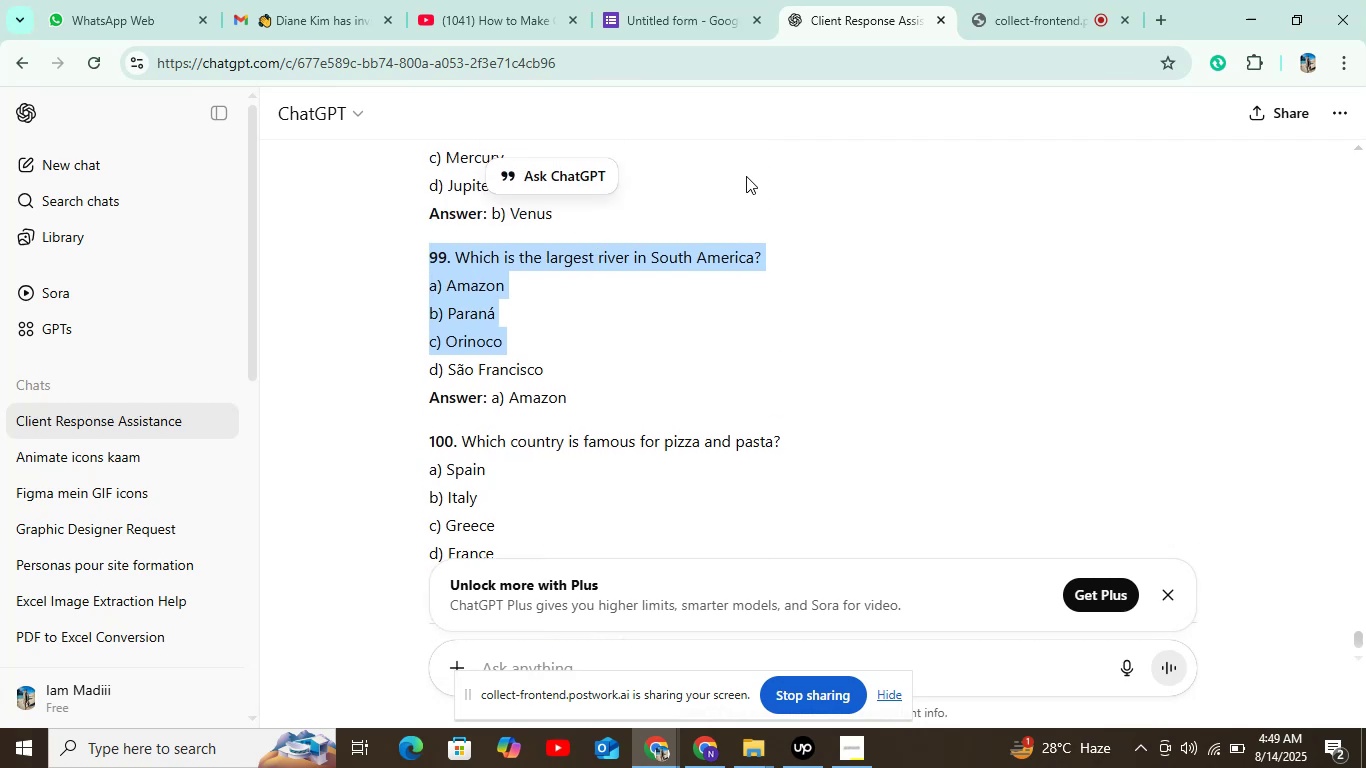 
left_click([747, 176])
 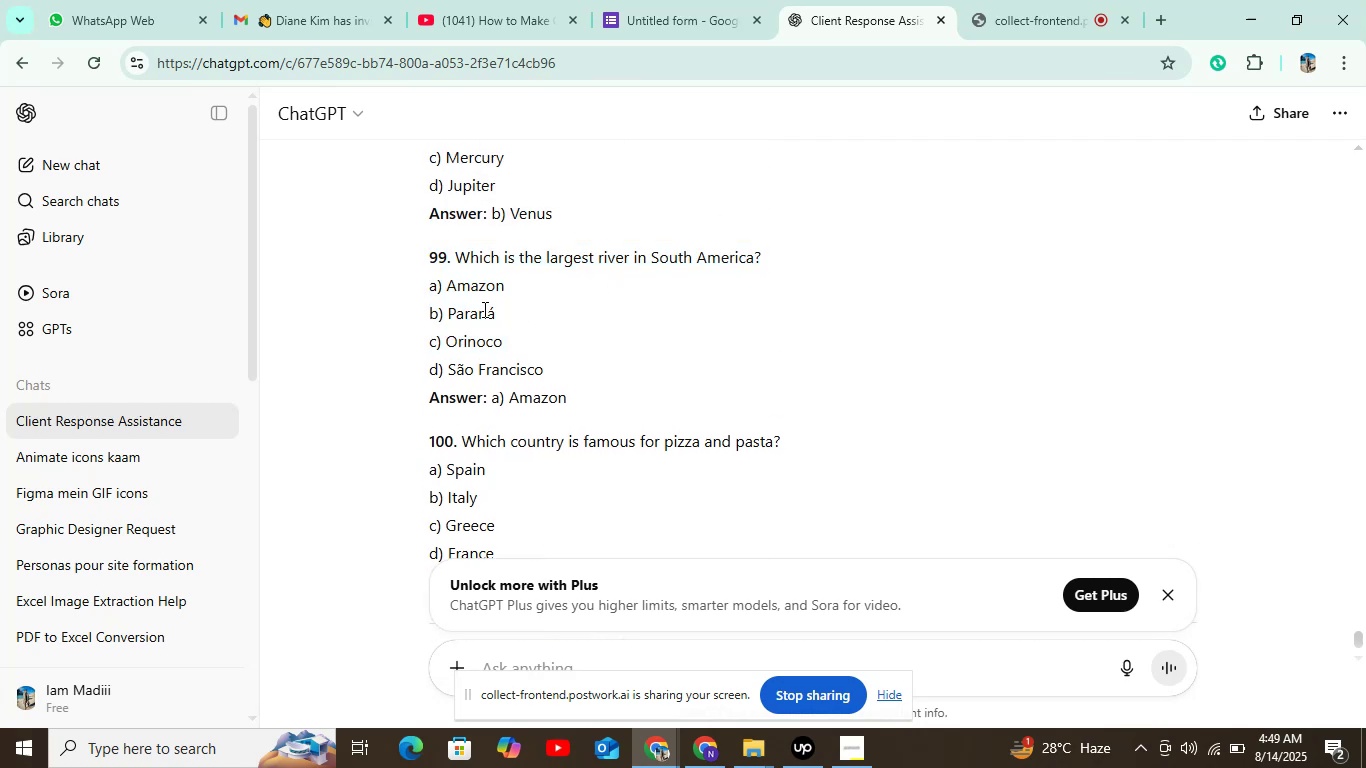 
double_click([483, 309])
 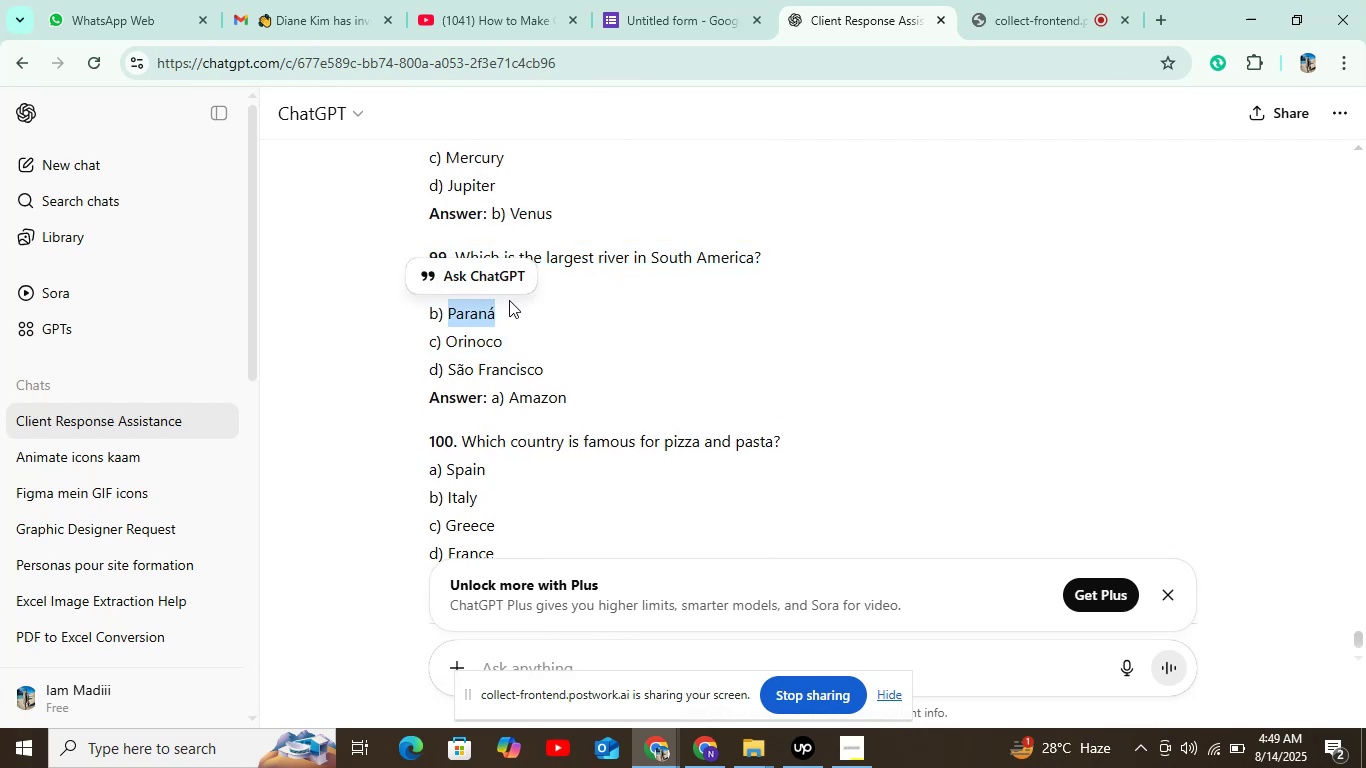 
key(Control+C)
 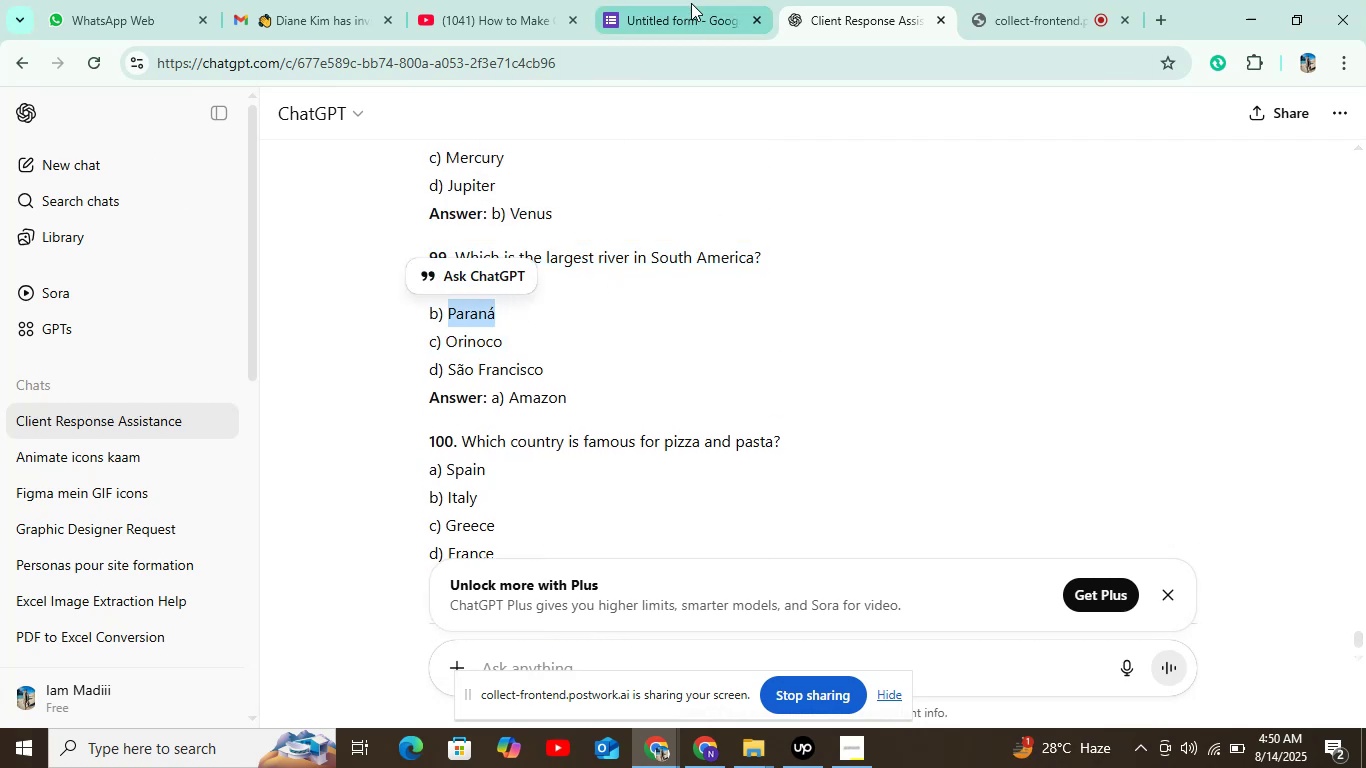 
left_click([691, 3])
 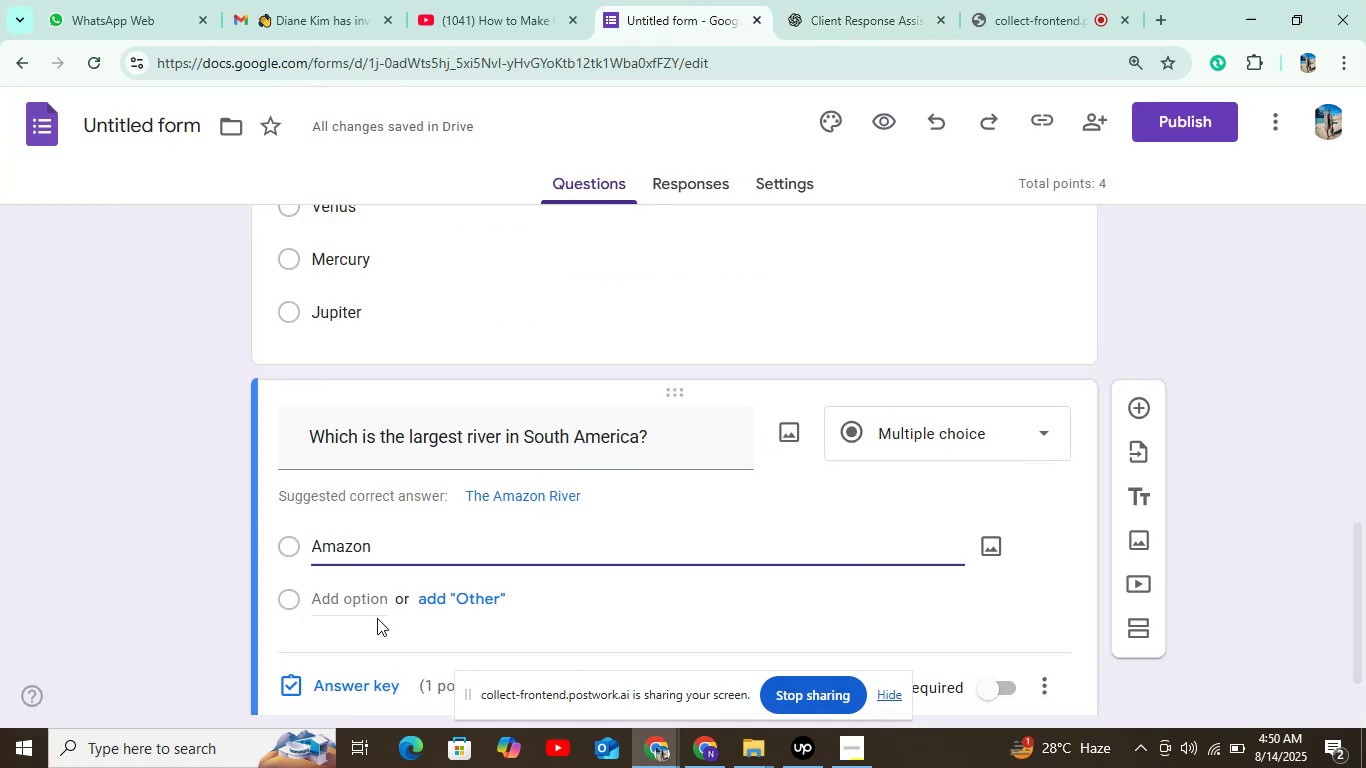 
left_click([377, 605])
 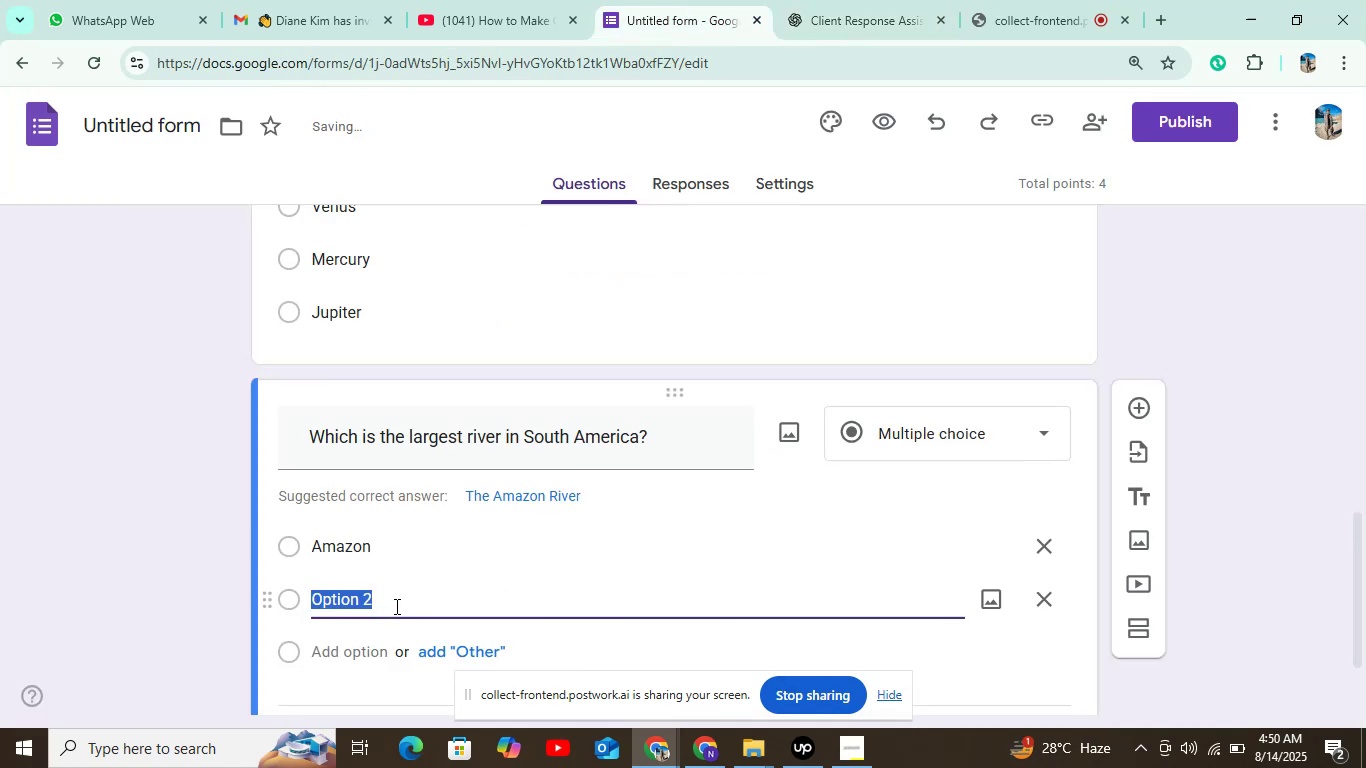 
key(Control+V)
 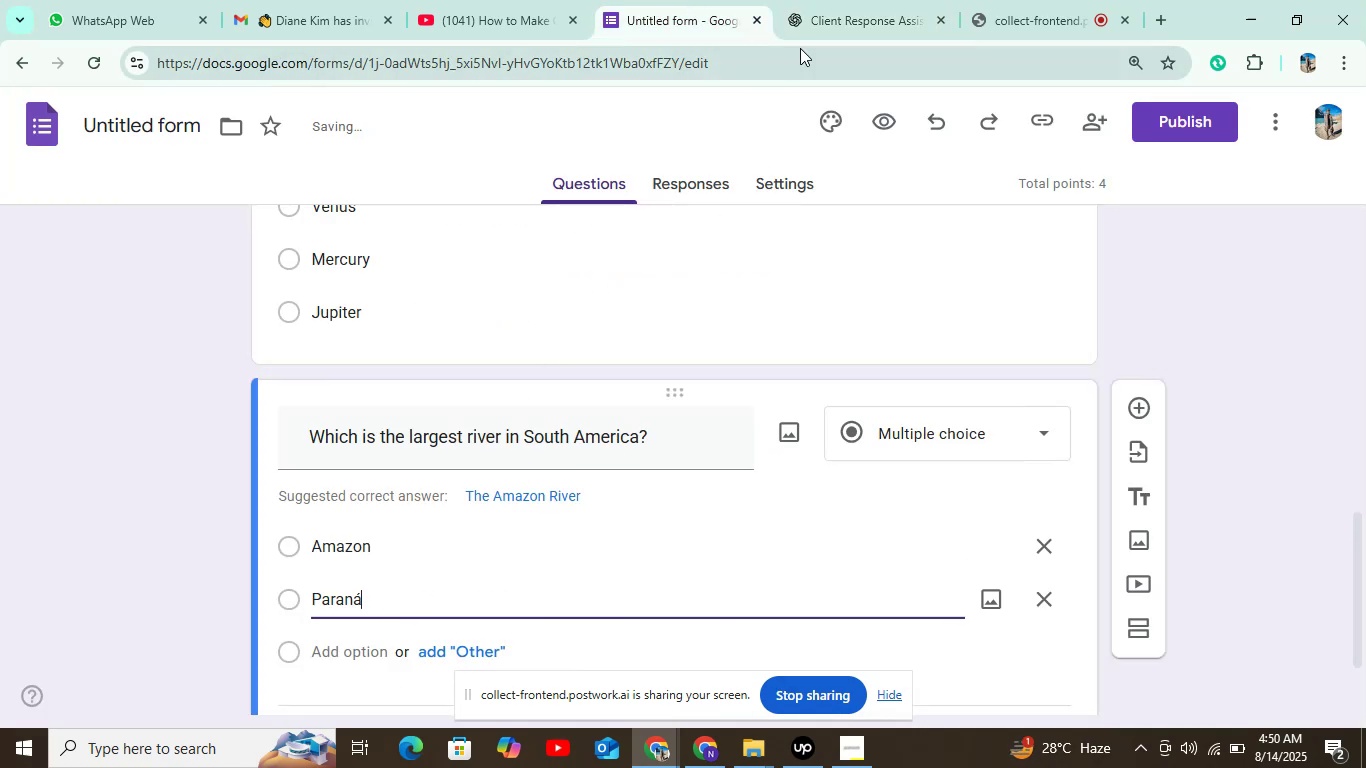 
left_click([823, 20])
 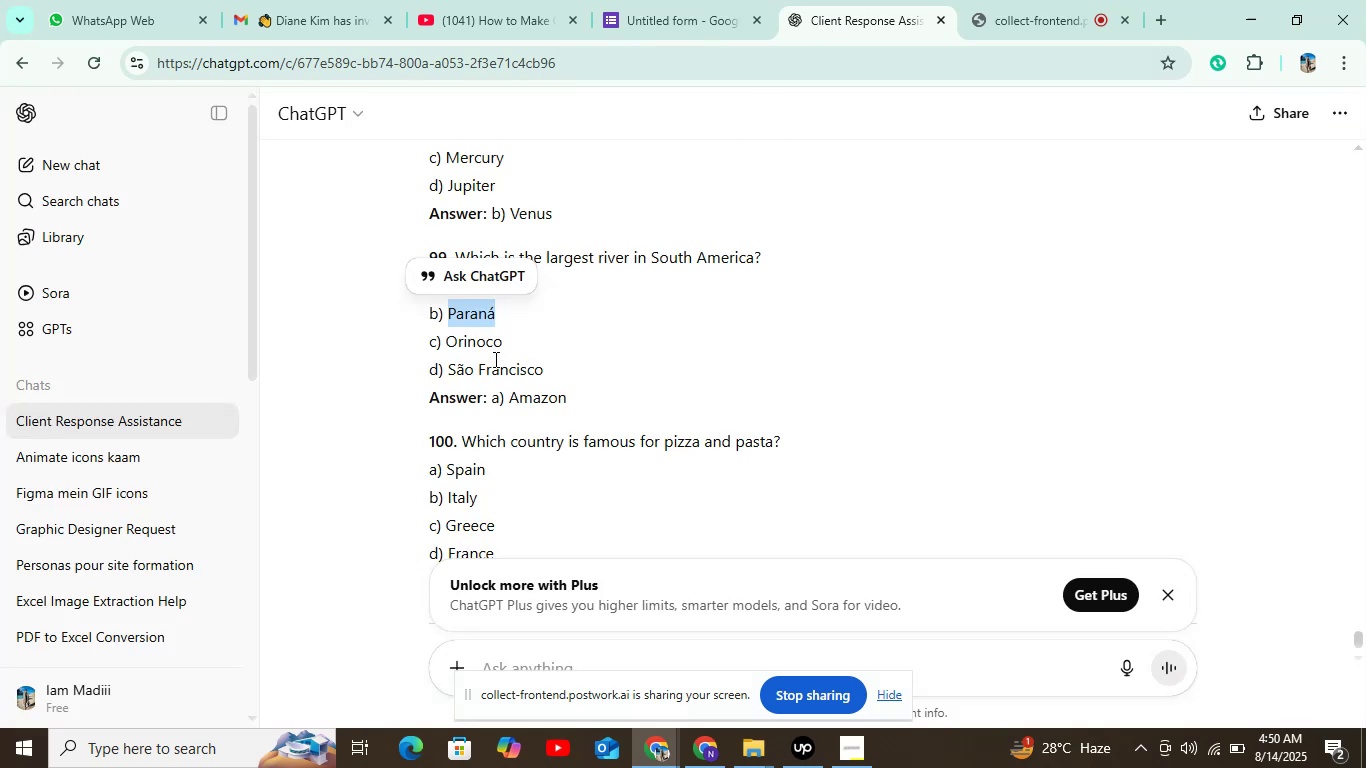 
double_click([484, 345])
 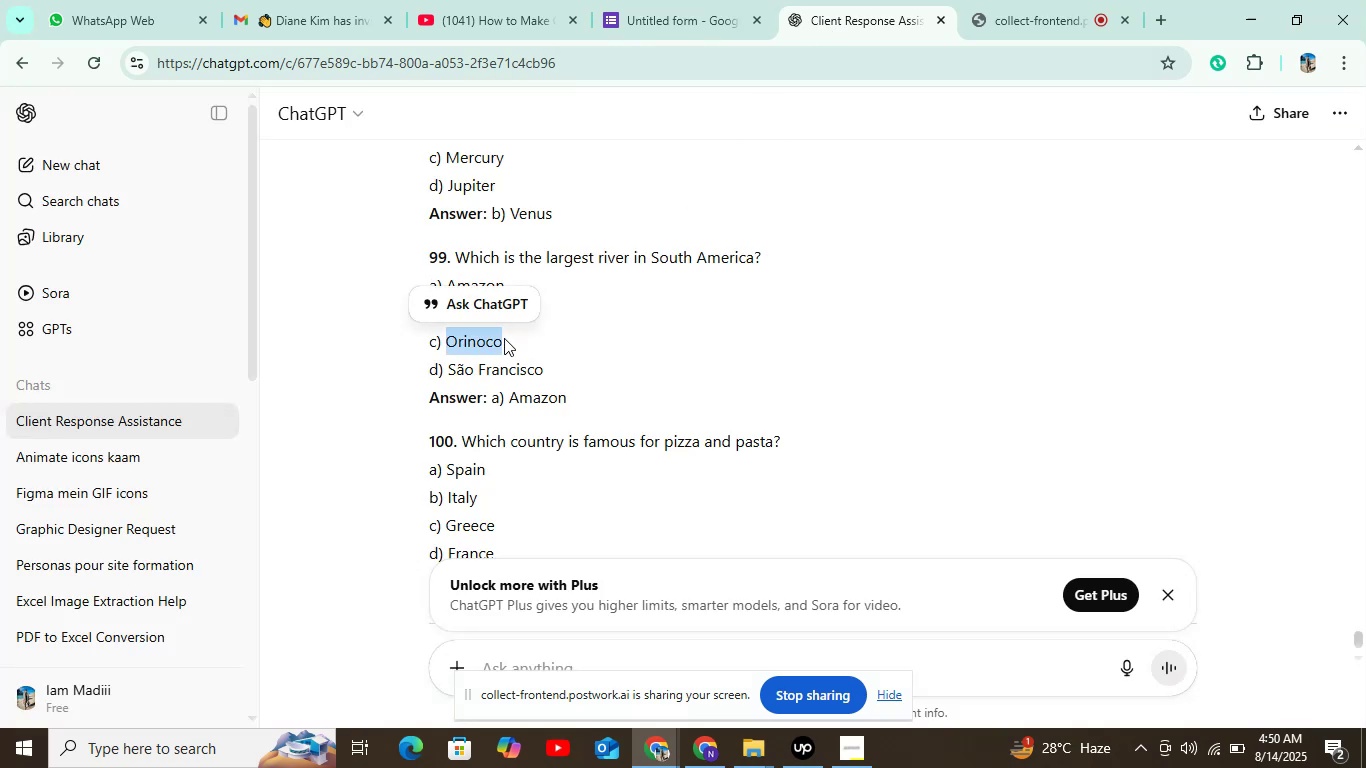 
key(Control+C)
 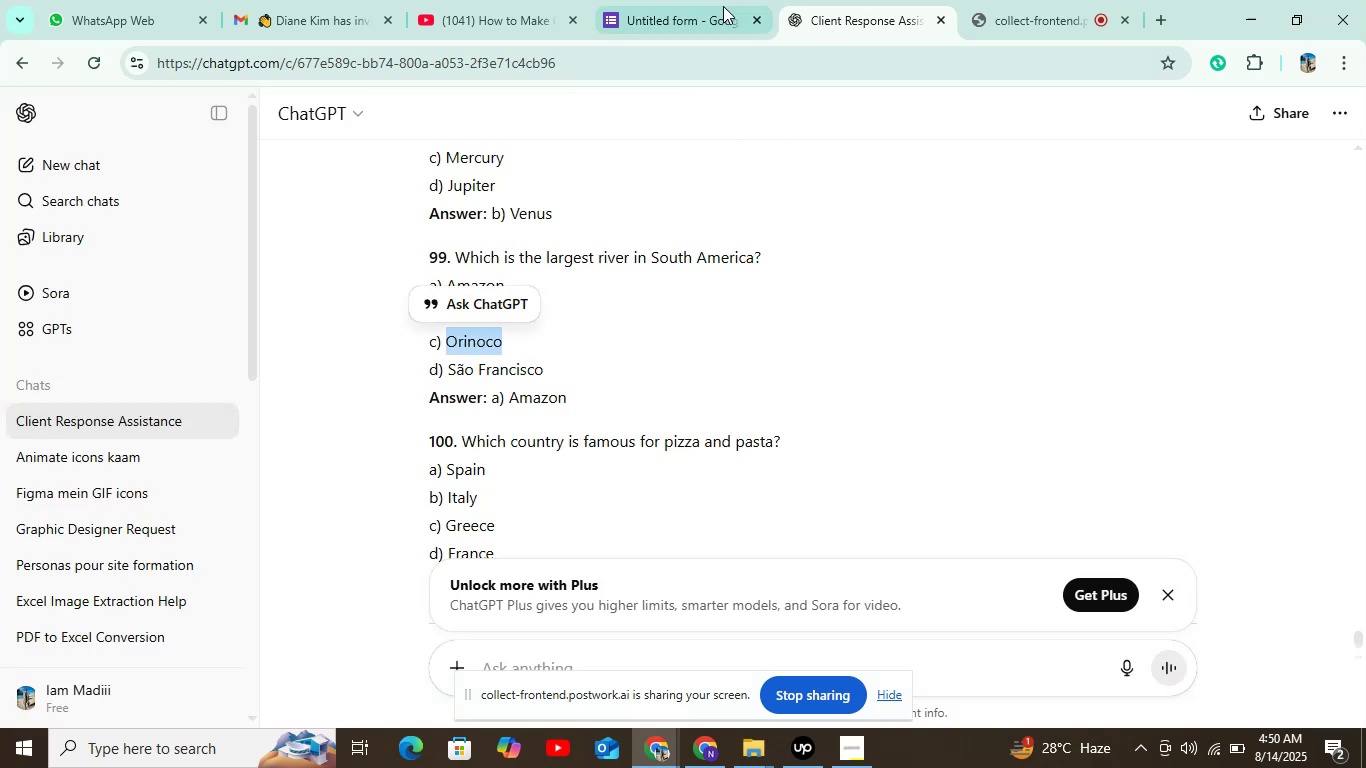 
left_click([718, 2])
 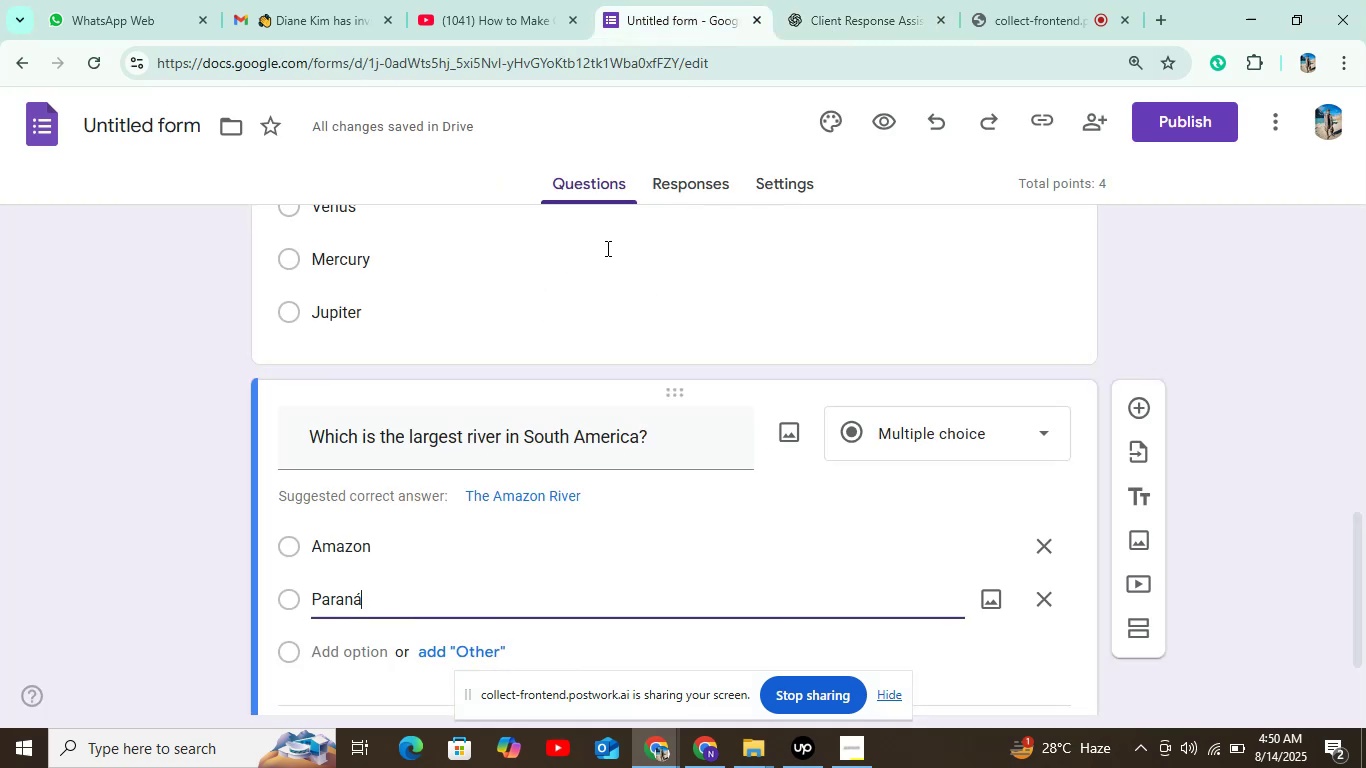 
scroll: coordinate [568, 386], scroll_direction: down, amount: 3.0
 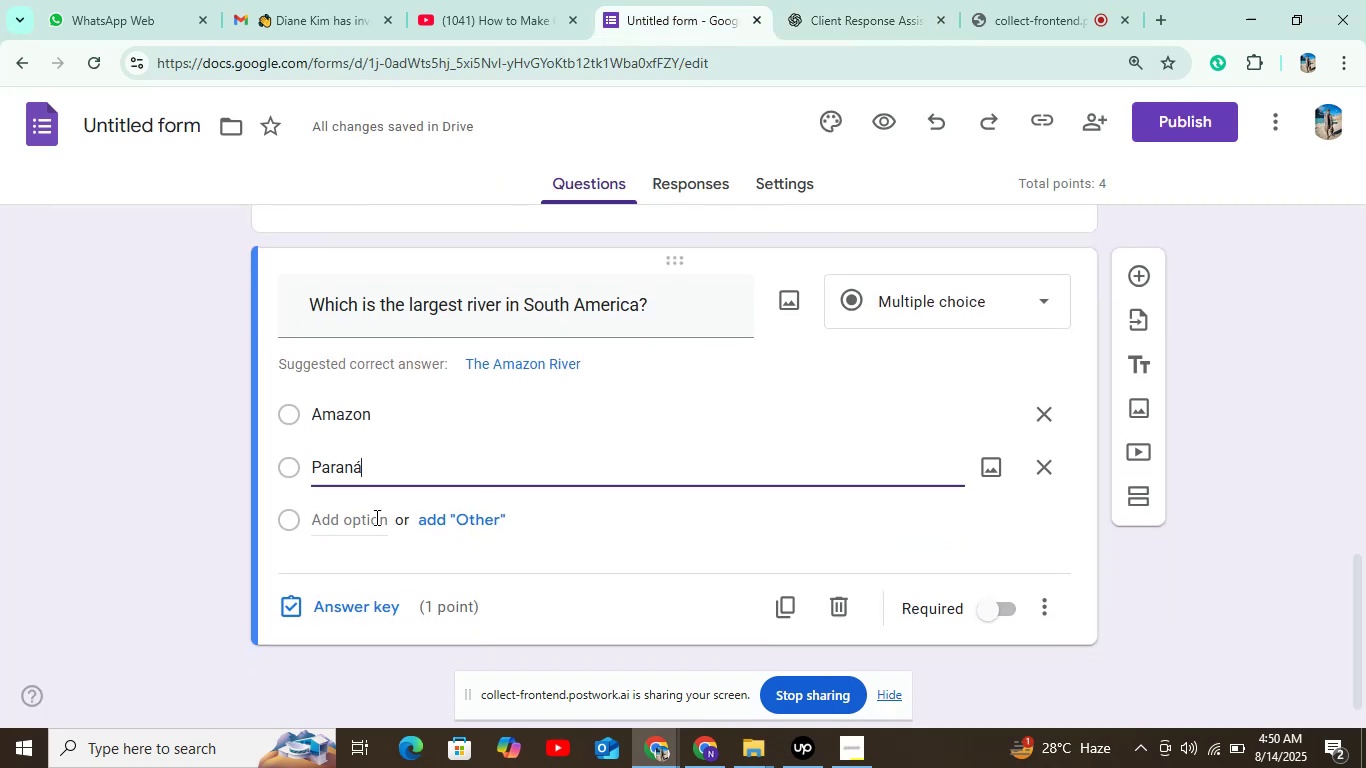 
left_click([367, 527])
 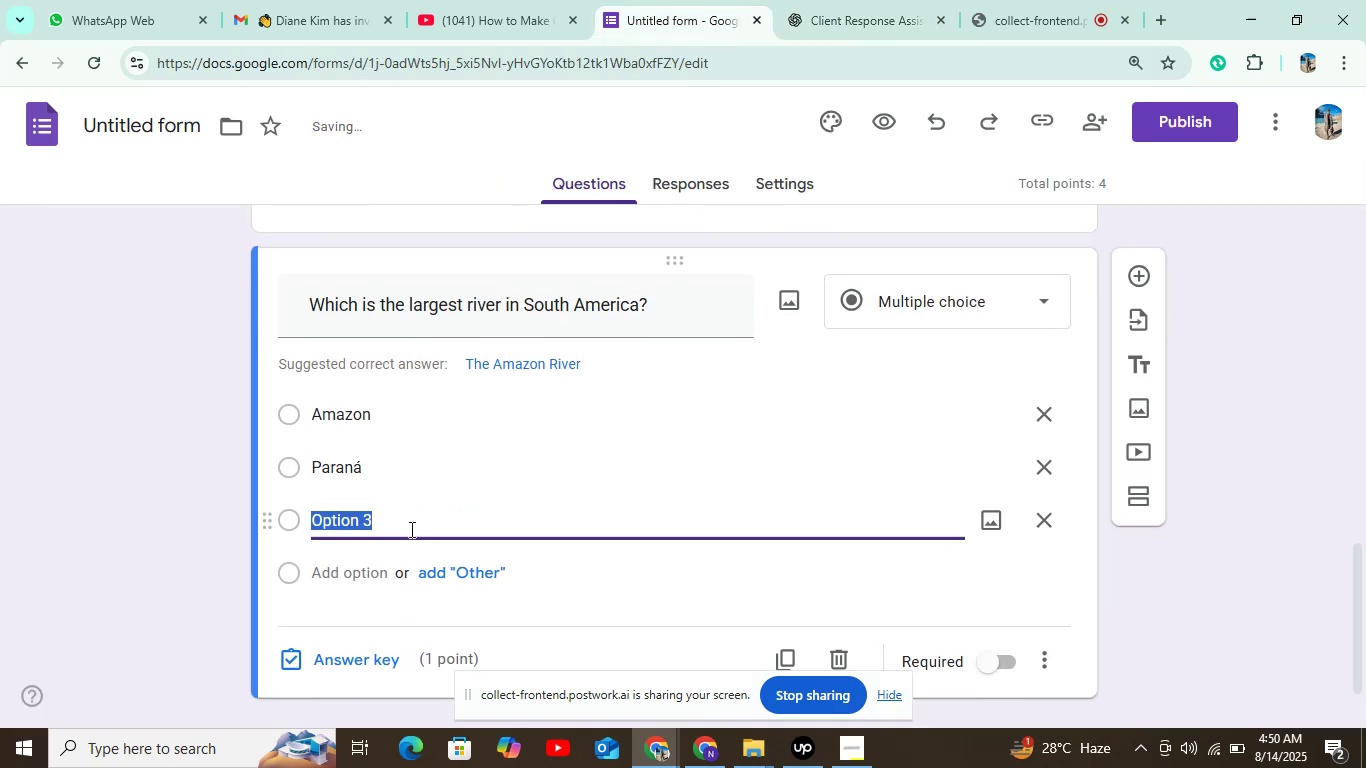 
key(Control+V)
 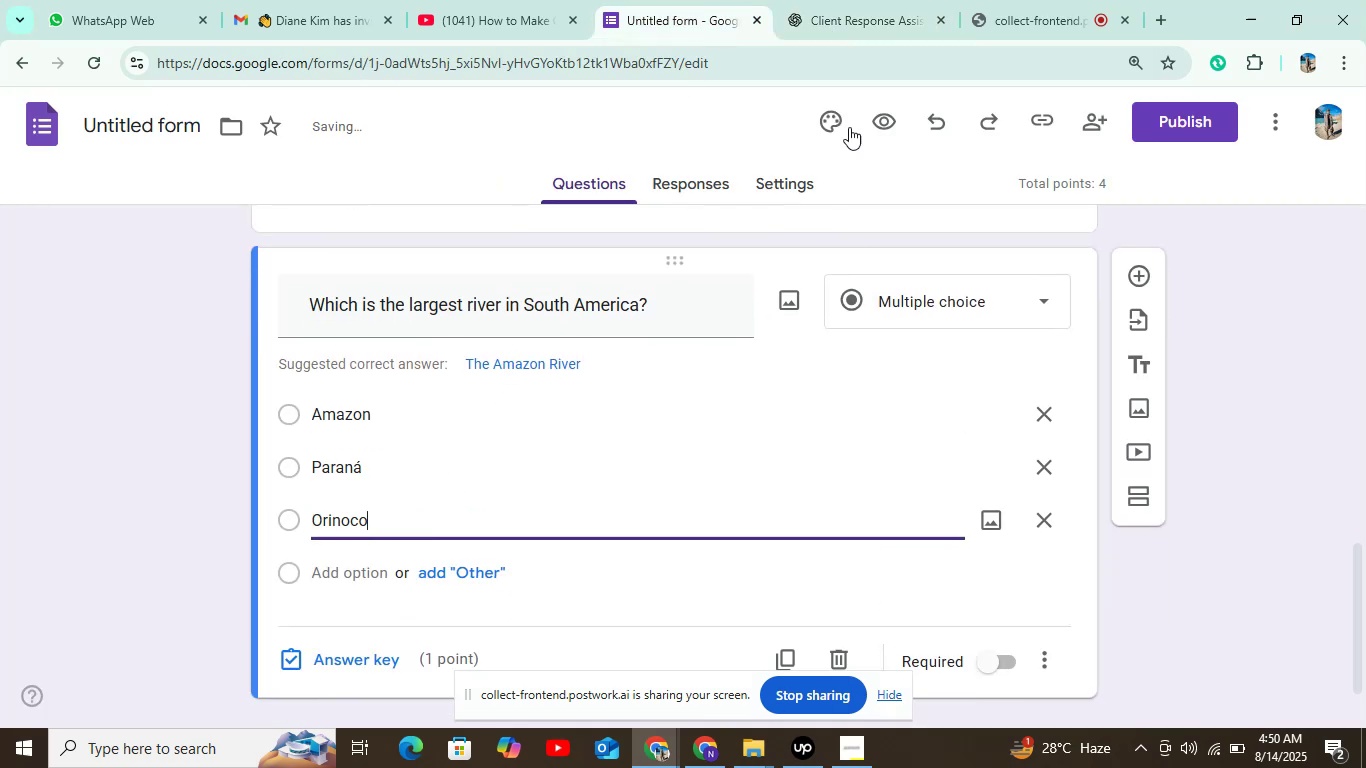 
left_click([863, 20])
 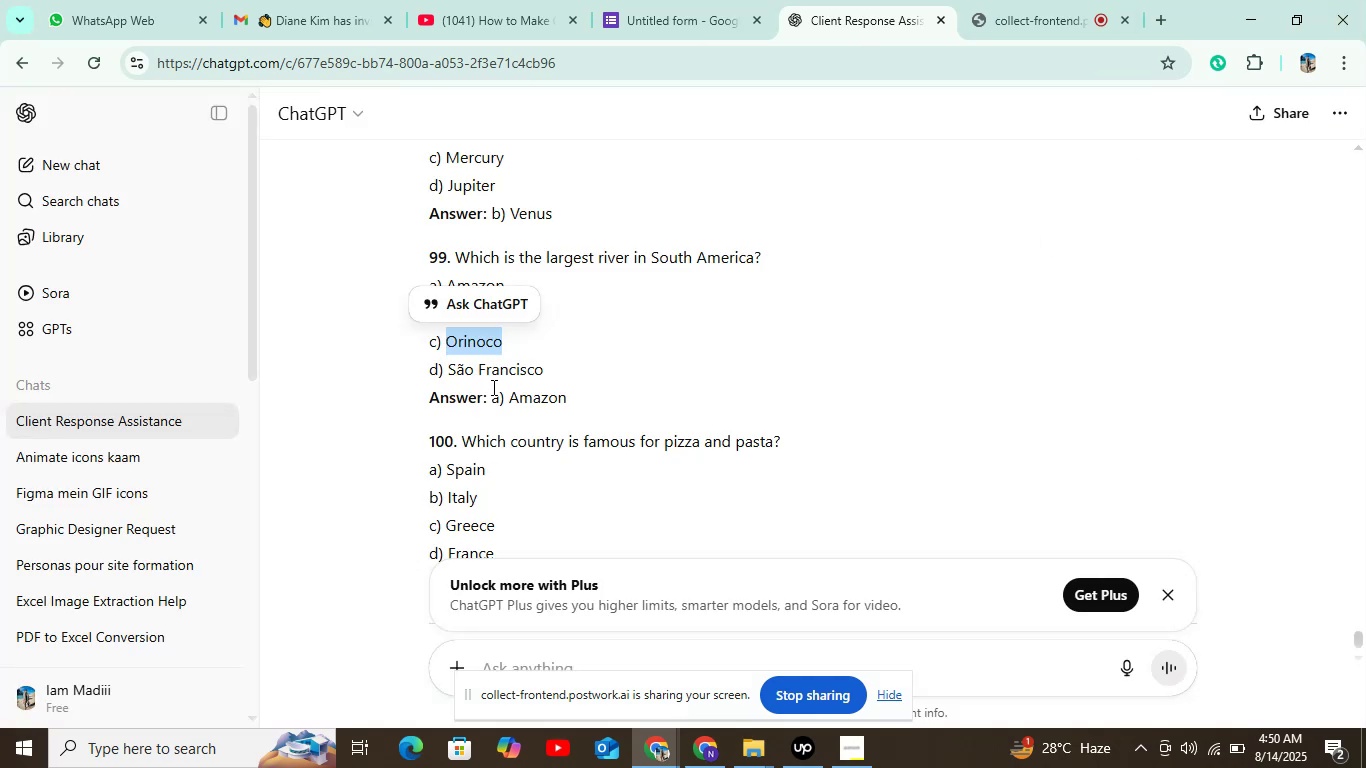 
double_click([500, 371])
 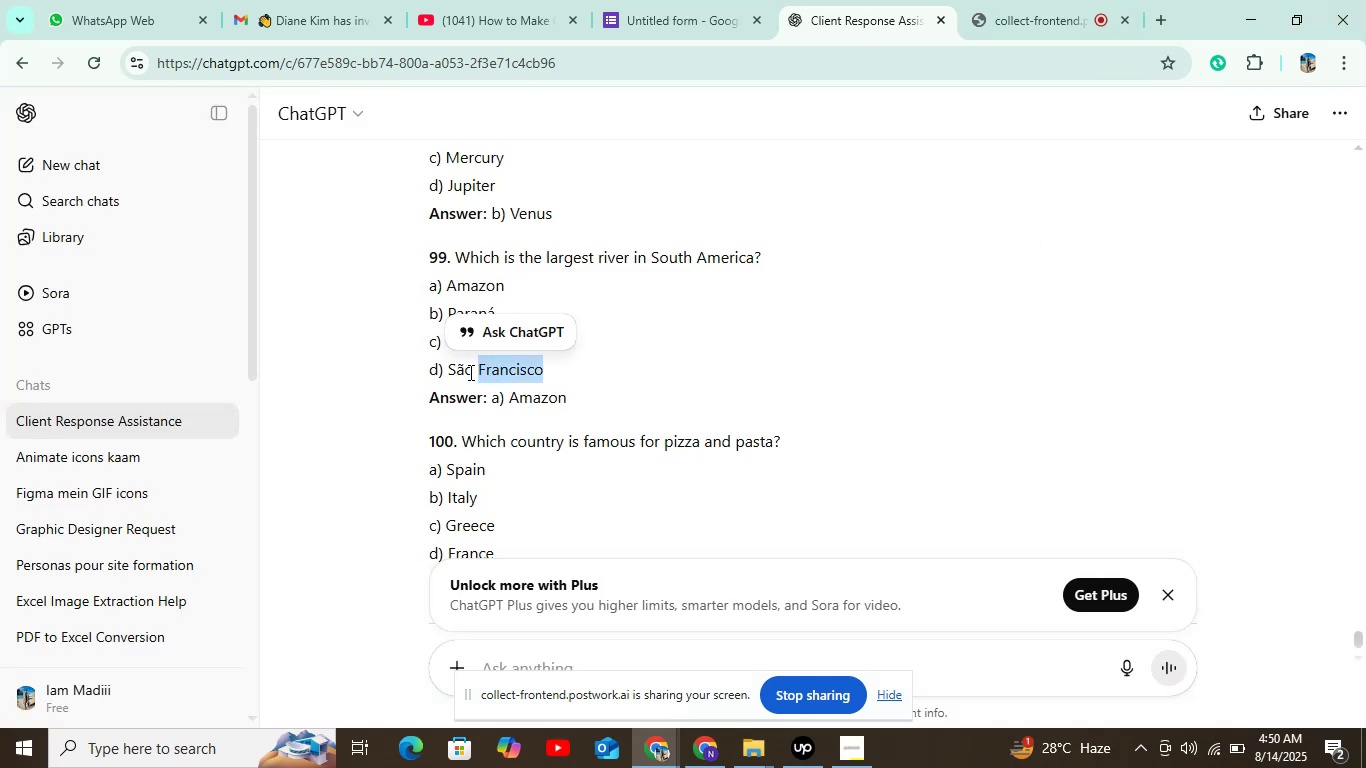 
left_click_drag(start_coordinate=[577, 360], to_coordinate=[525, 363])
 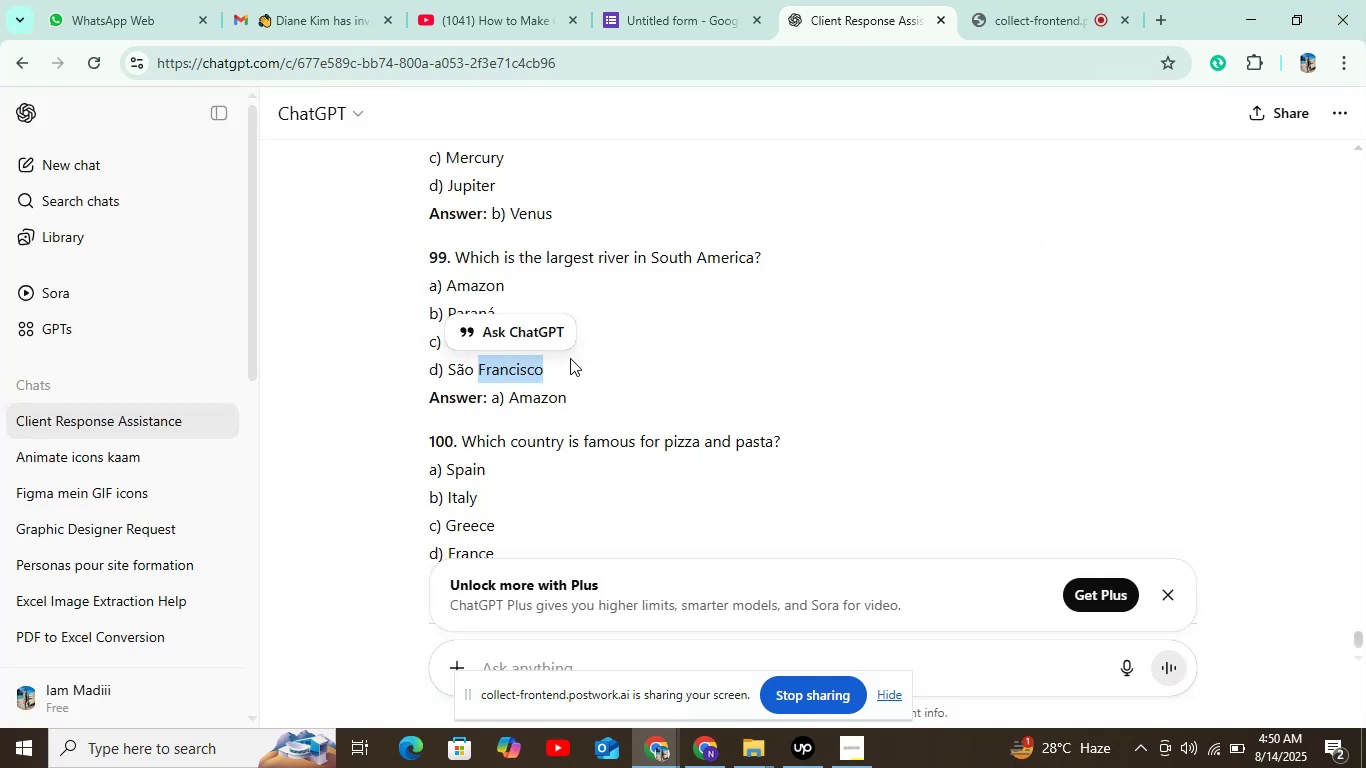 
left_click([573, 358])
 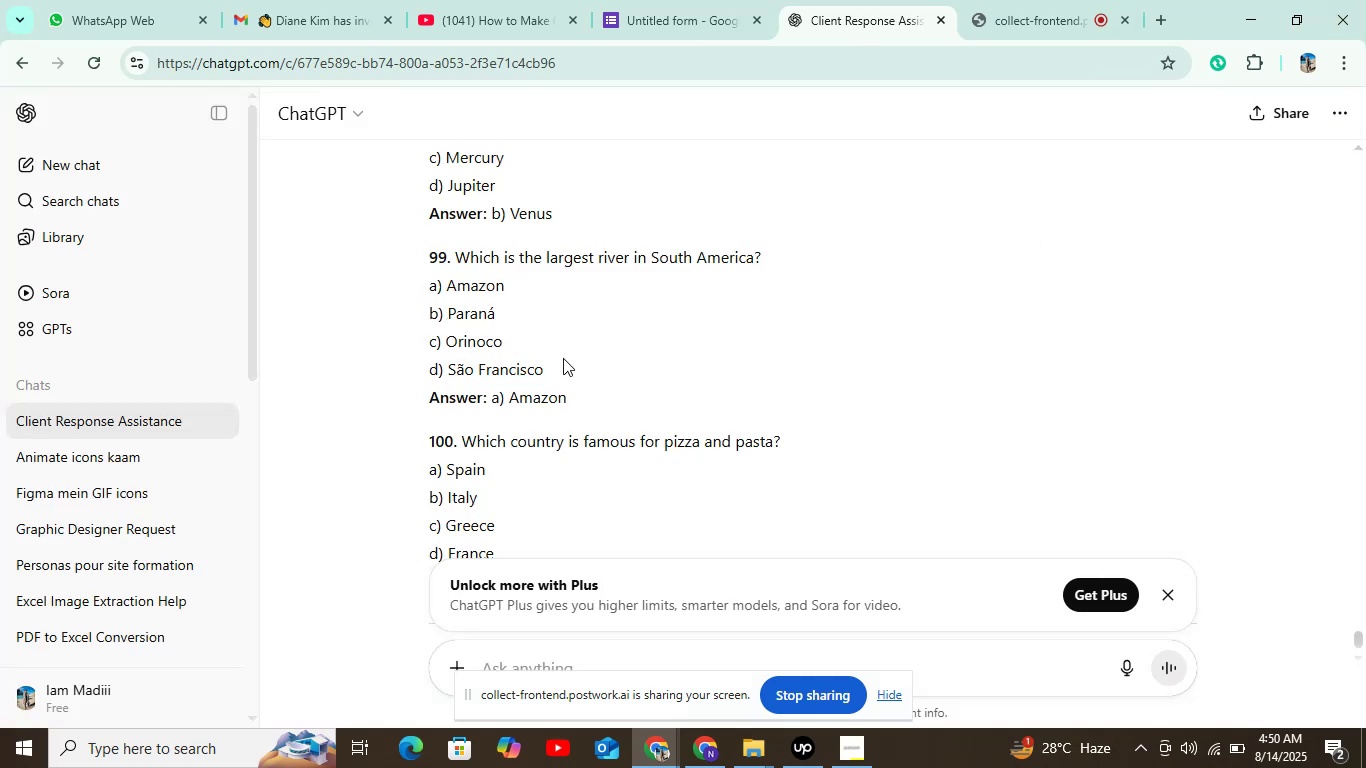 
left_click_drag(start_coordinate=[547, 363], to_coordinate=[442, 374])
 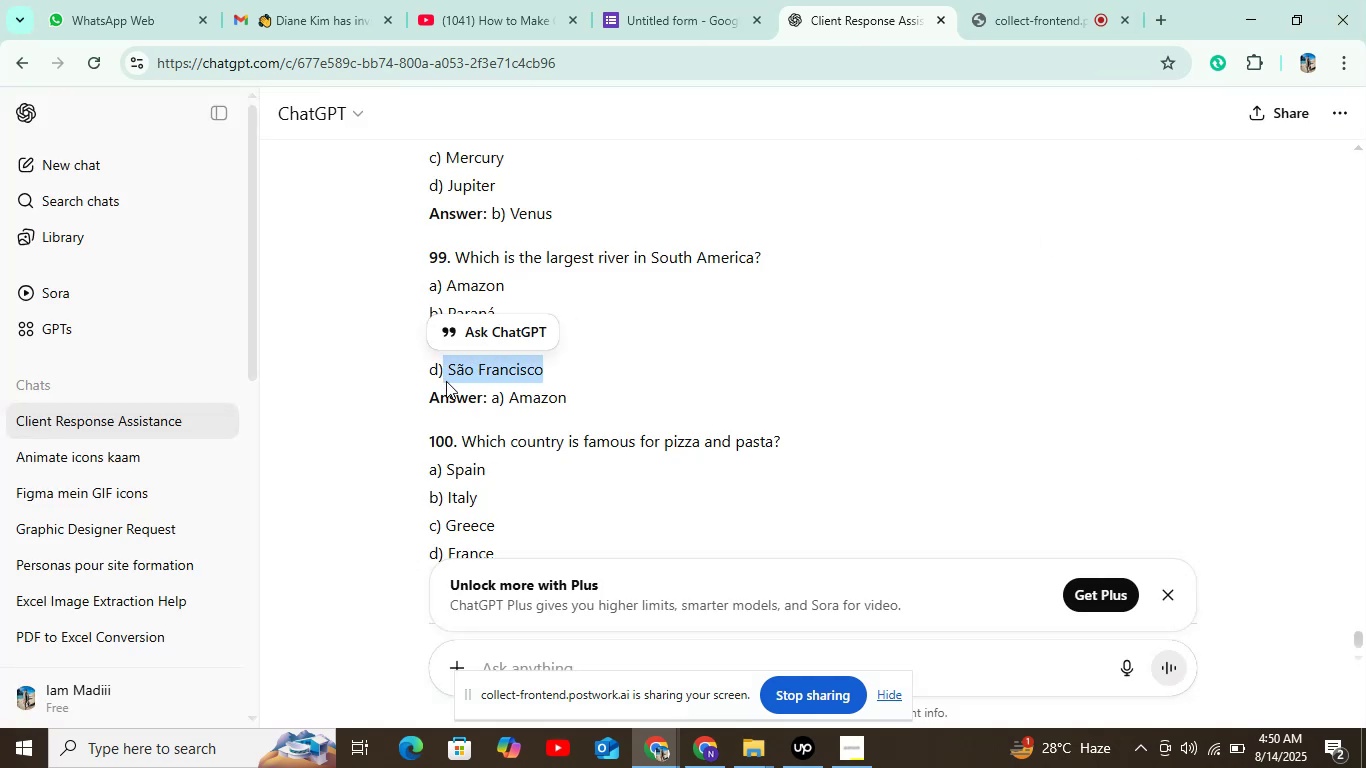 
key(Control+C)
 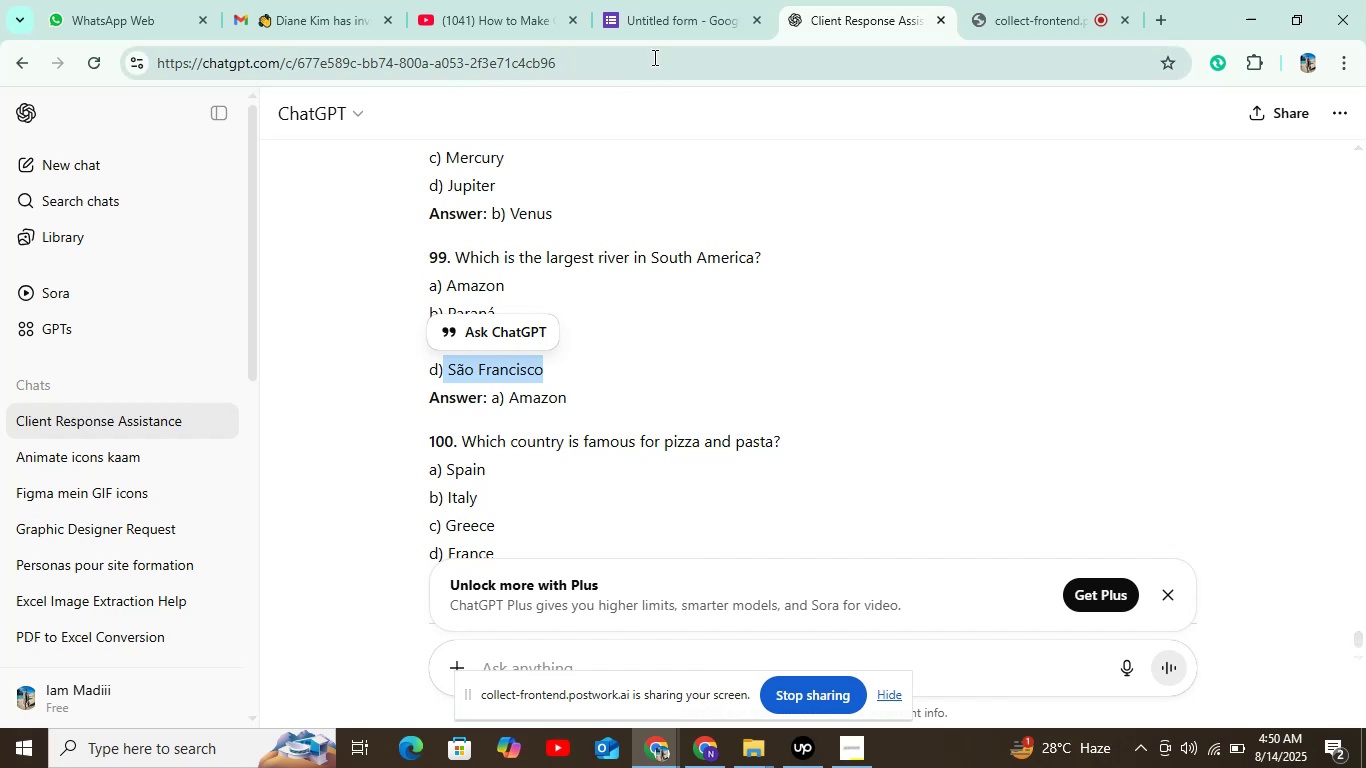 
left_click([677, 18])
 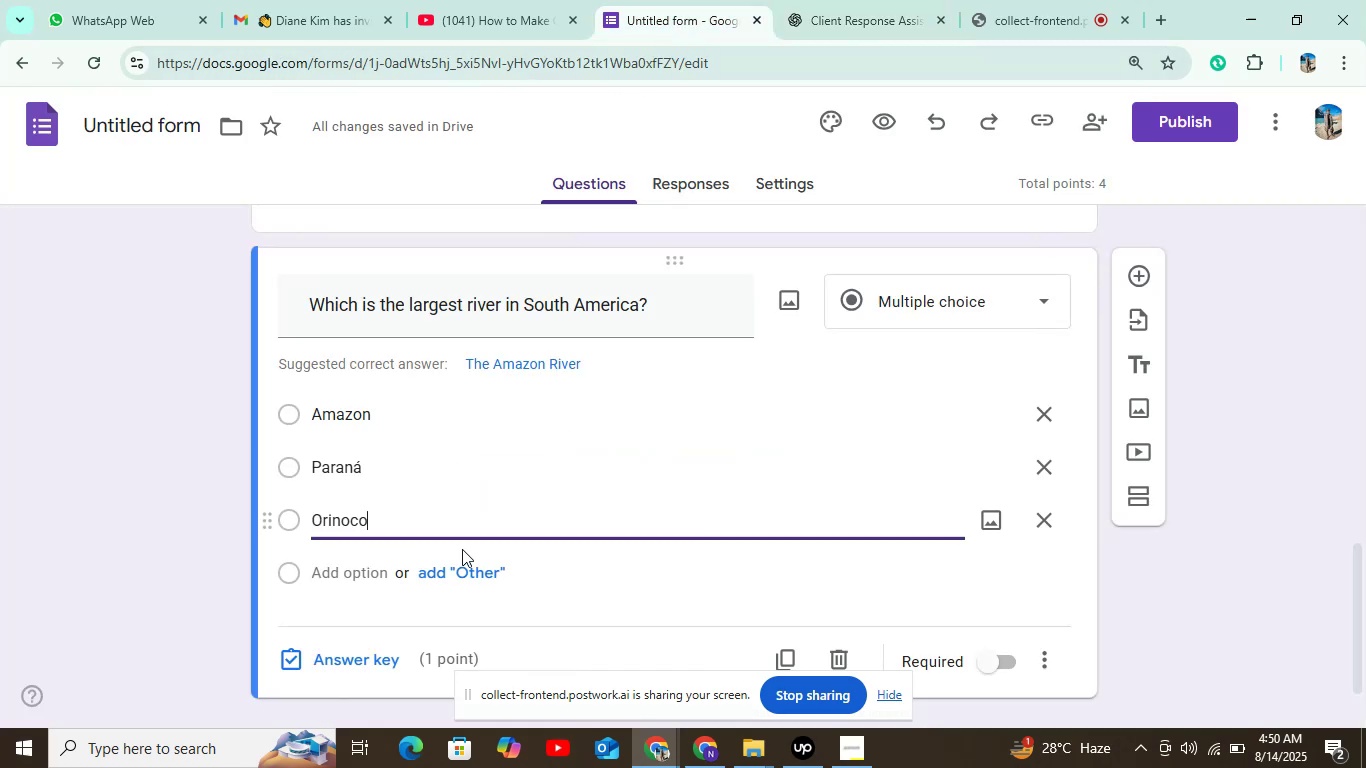 
scroll: coordinate [450, 588], scroll_direction: down, amount: 1.0
 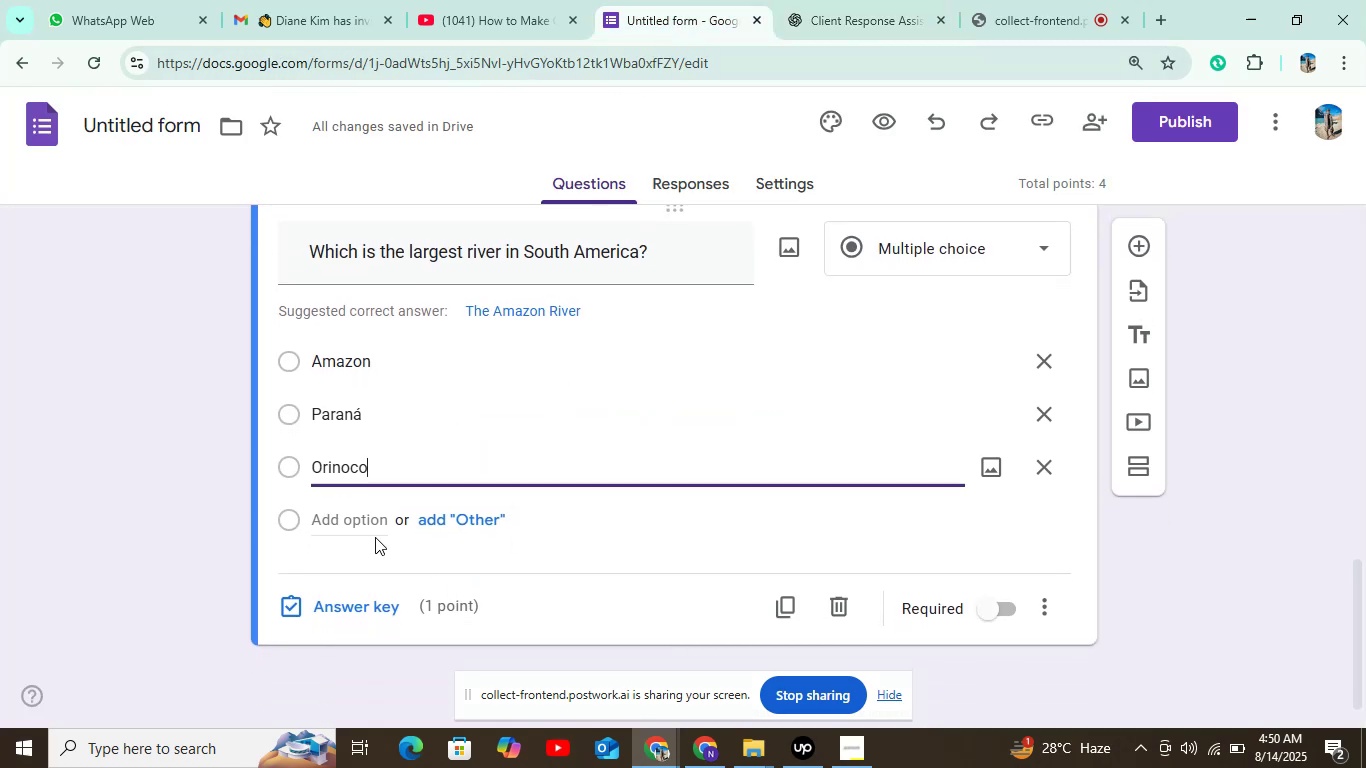 
left_click([358, 523])
 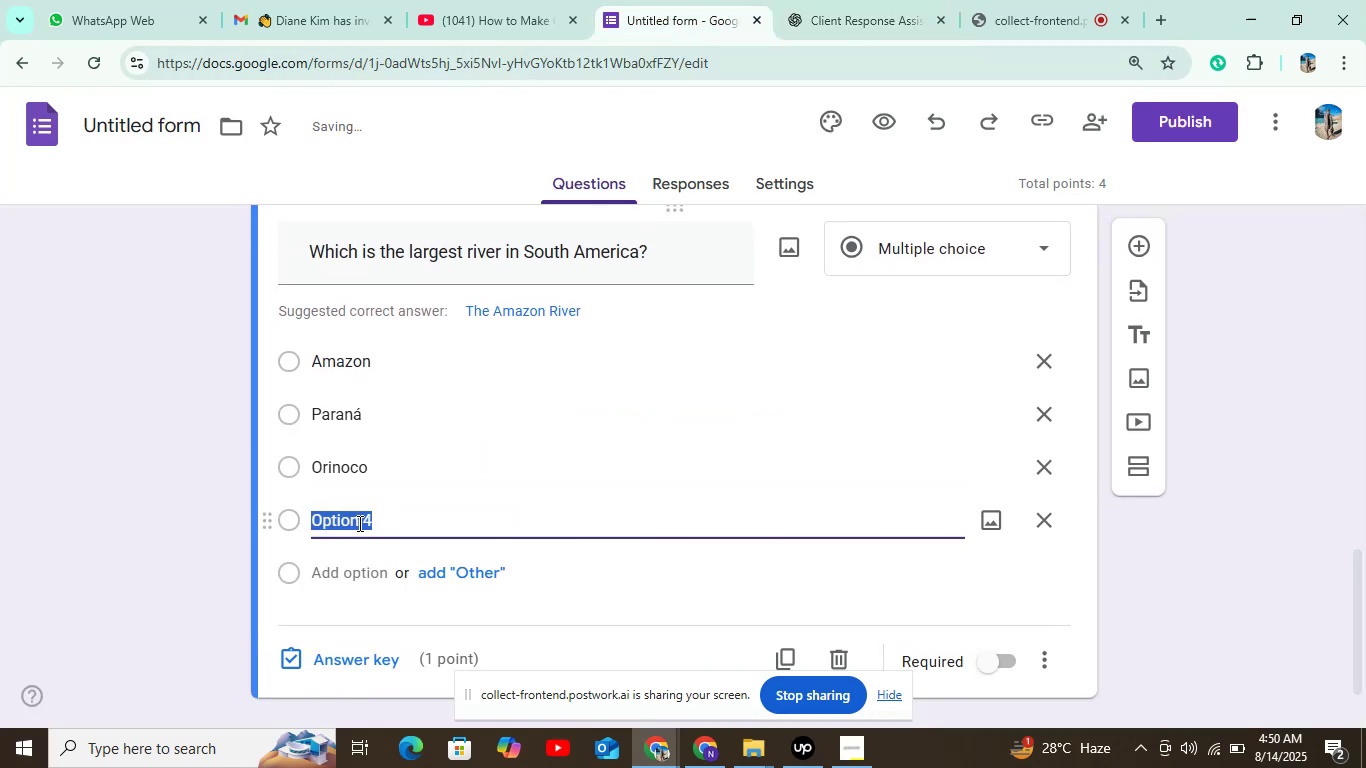 
key(Control+V)
 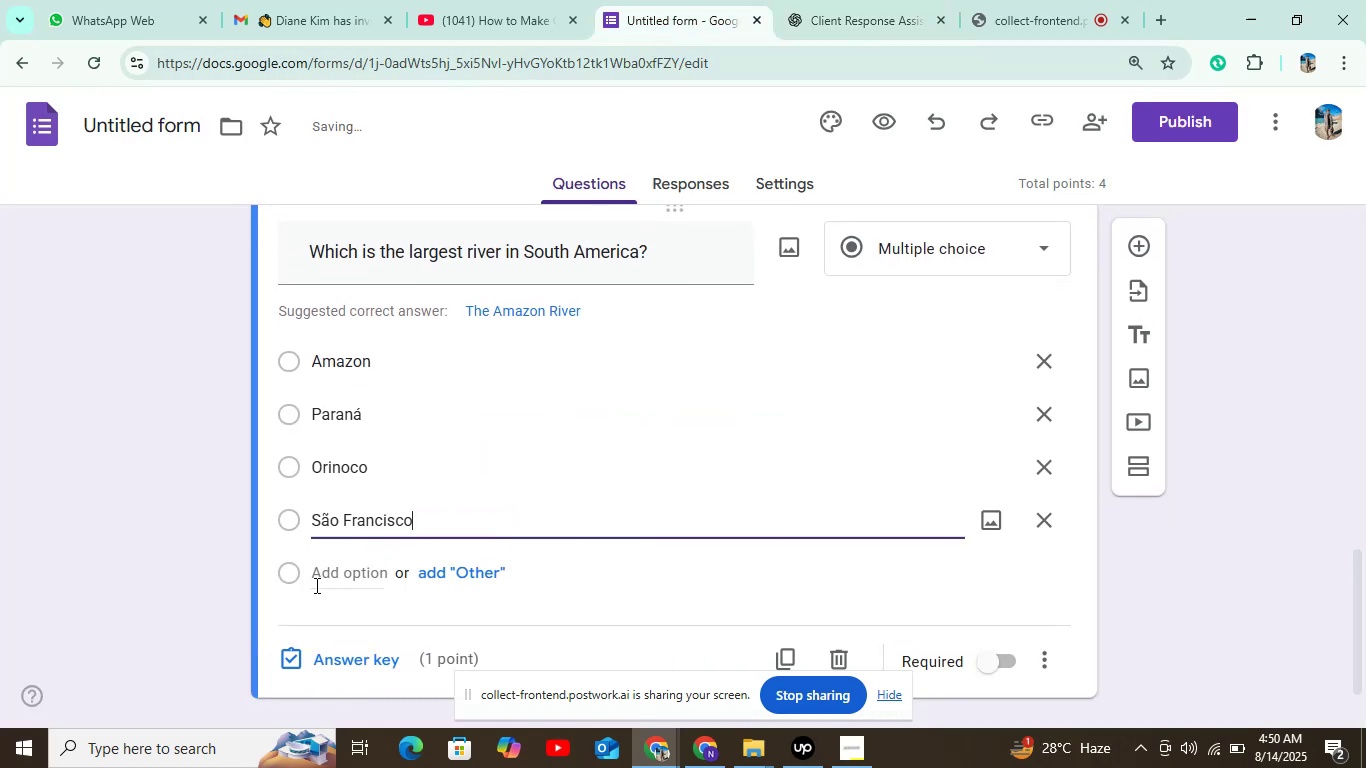 
left_click([315, 653])
 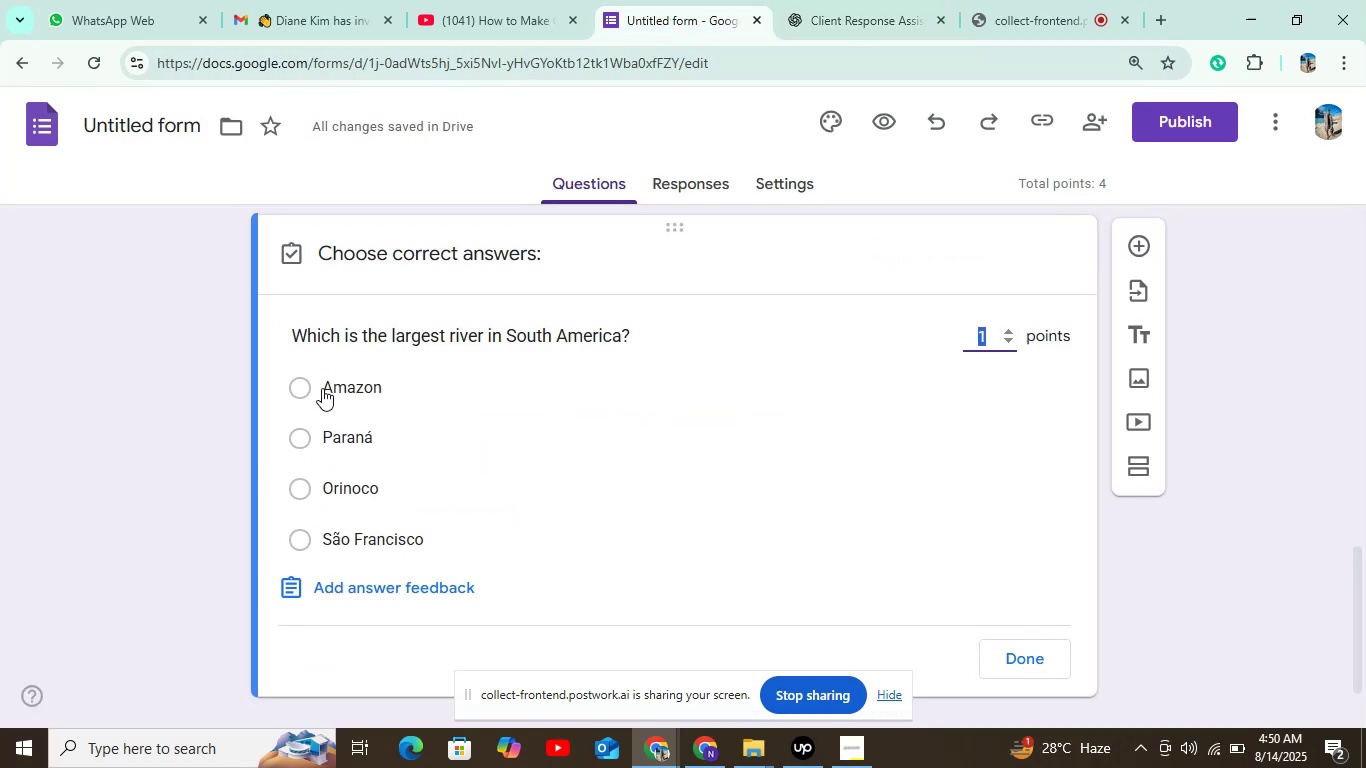 
left_click([309, 382])
 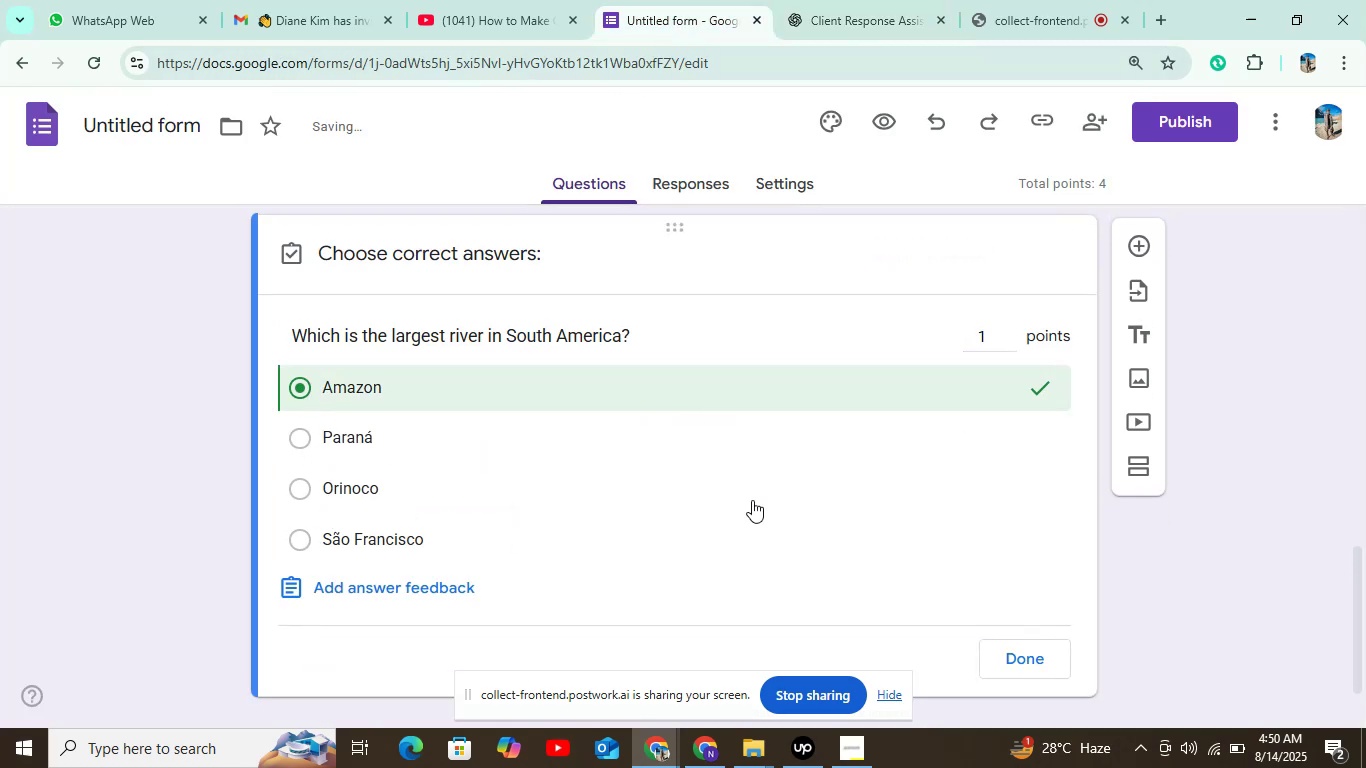 
scroll: coordinate [1064, 517], scroll_direction: down, amount: 2.0
 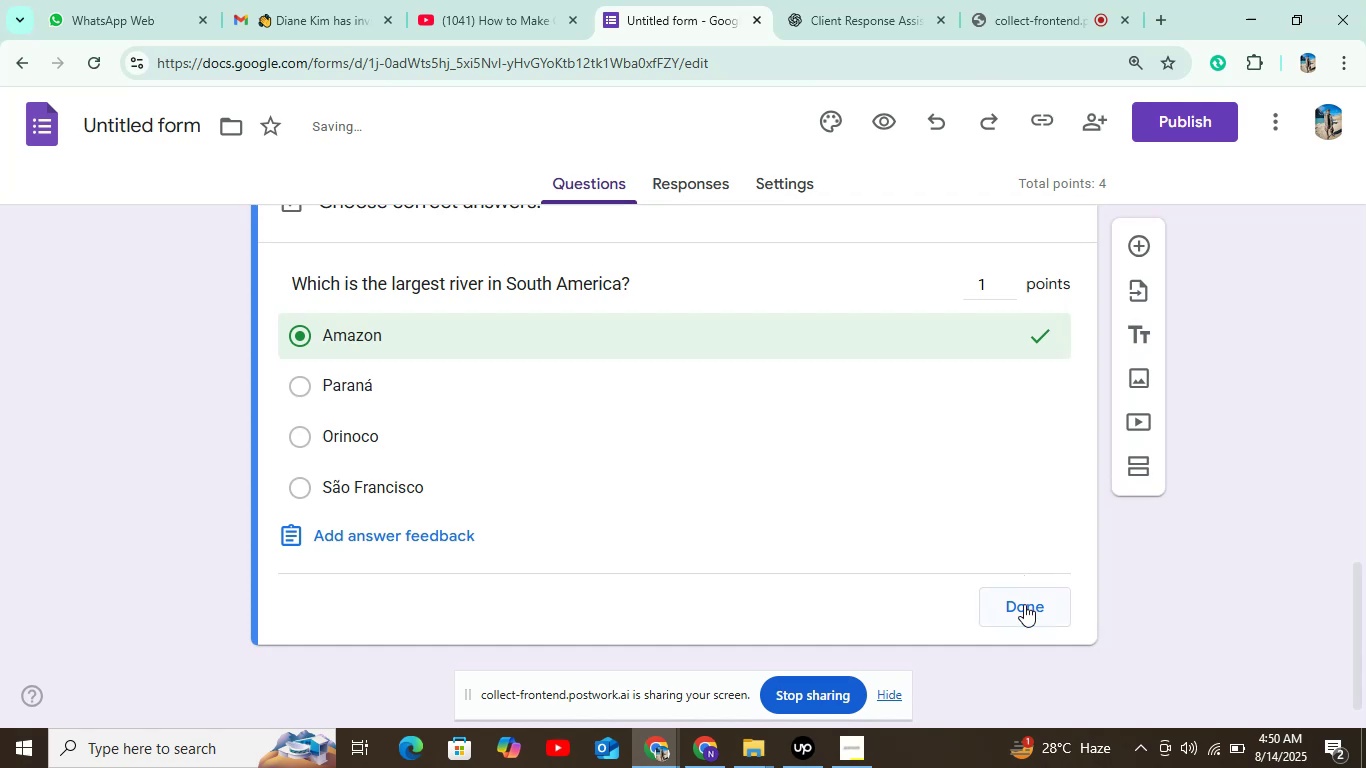 
double_click([1022, 606])
 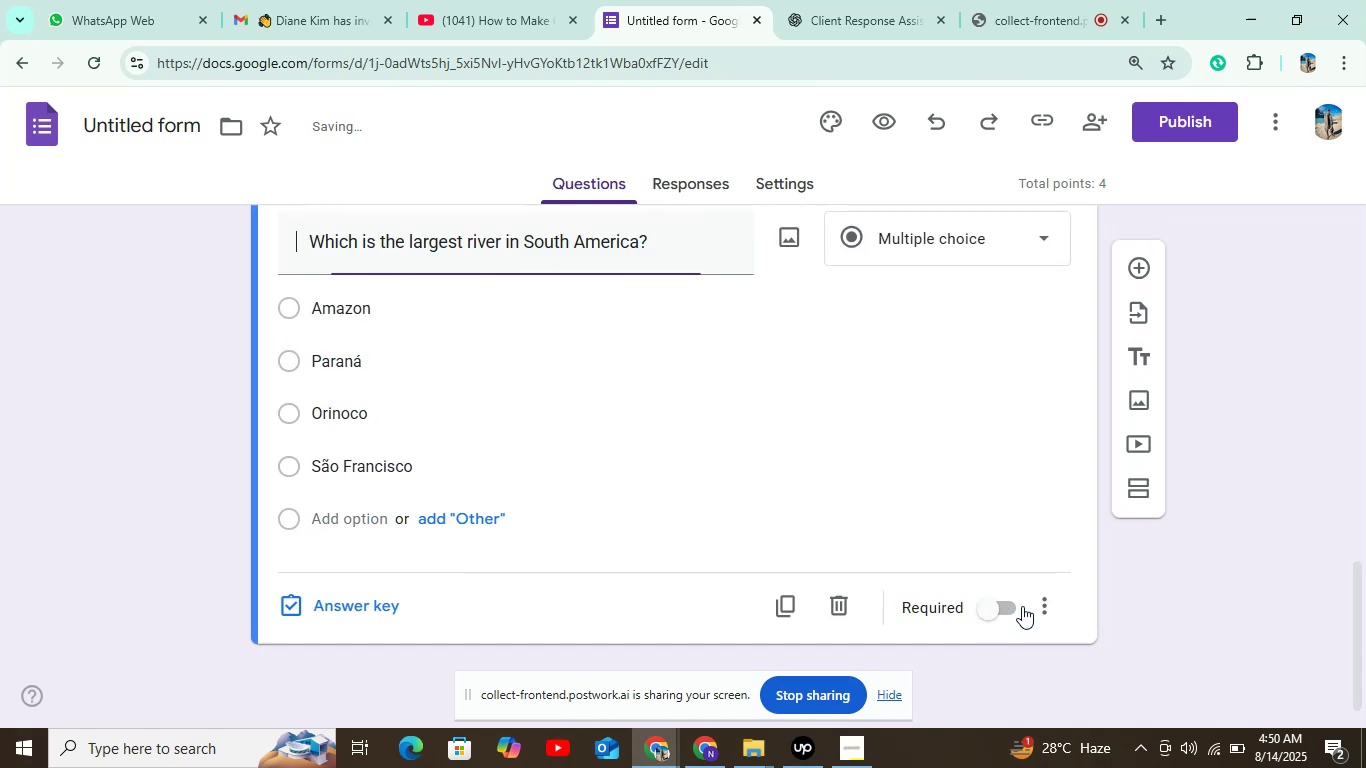 
scroll: coordinate [1023, 593], scroll_direction: down, amount: 5.0
 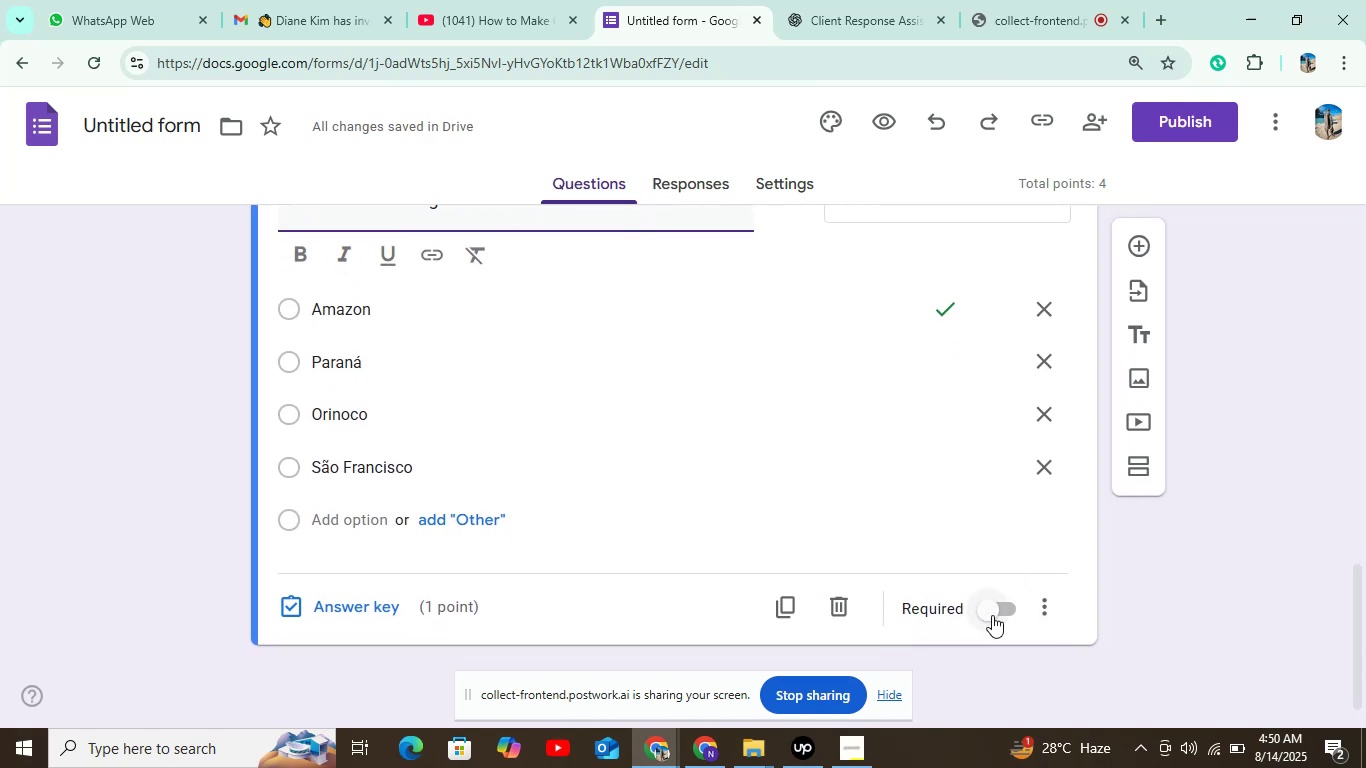 
left_click([991, 616])
 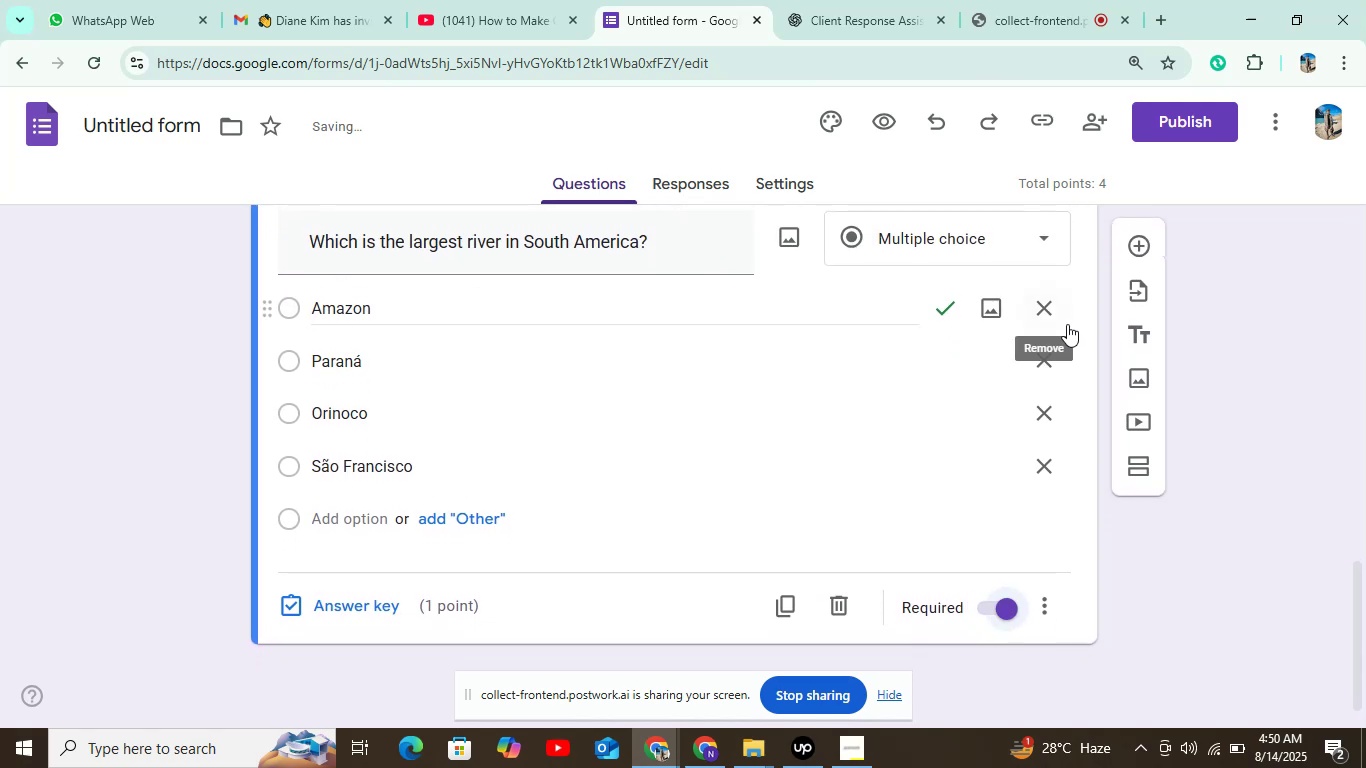 
left_click([1138, 251])
 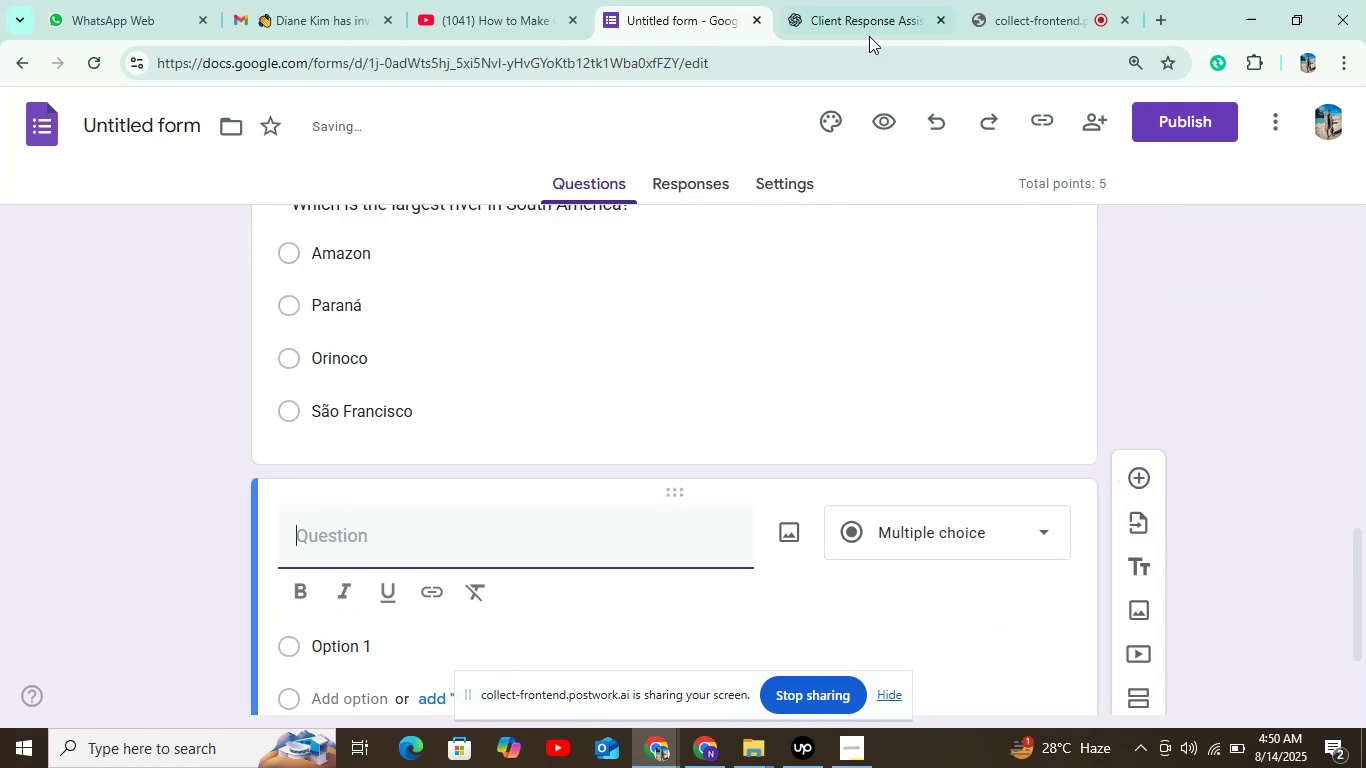 
left_click([861, 31])
 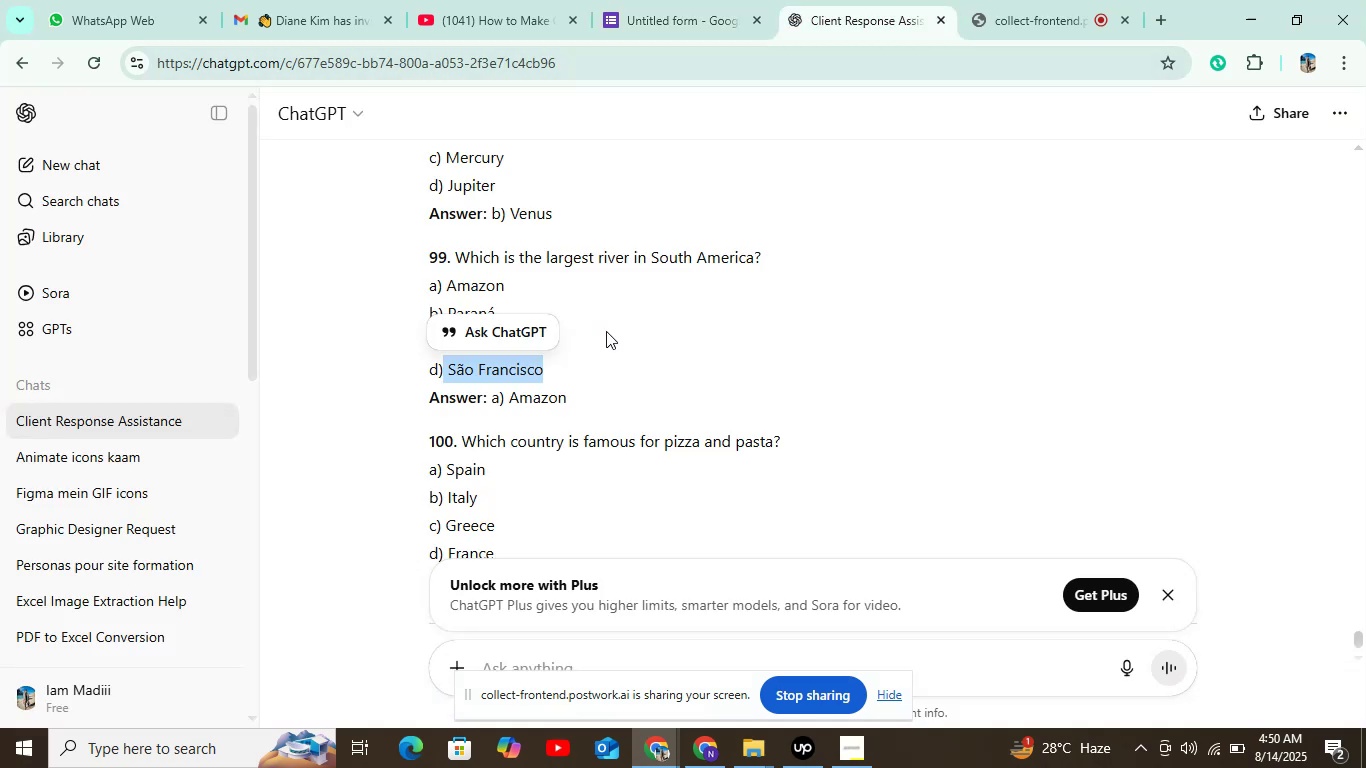 
scroll: coordinate [581, 378], scroll_direction: down, amount: 2.0
 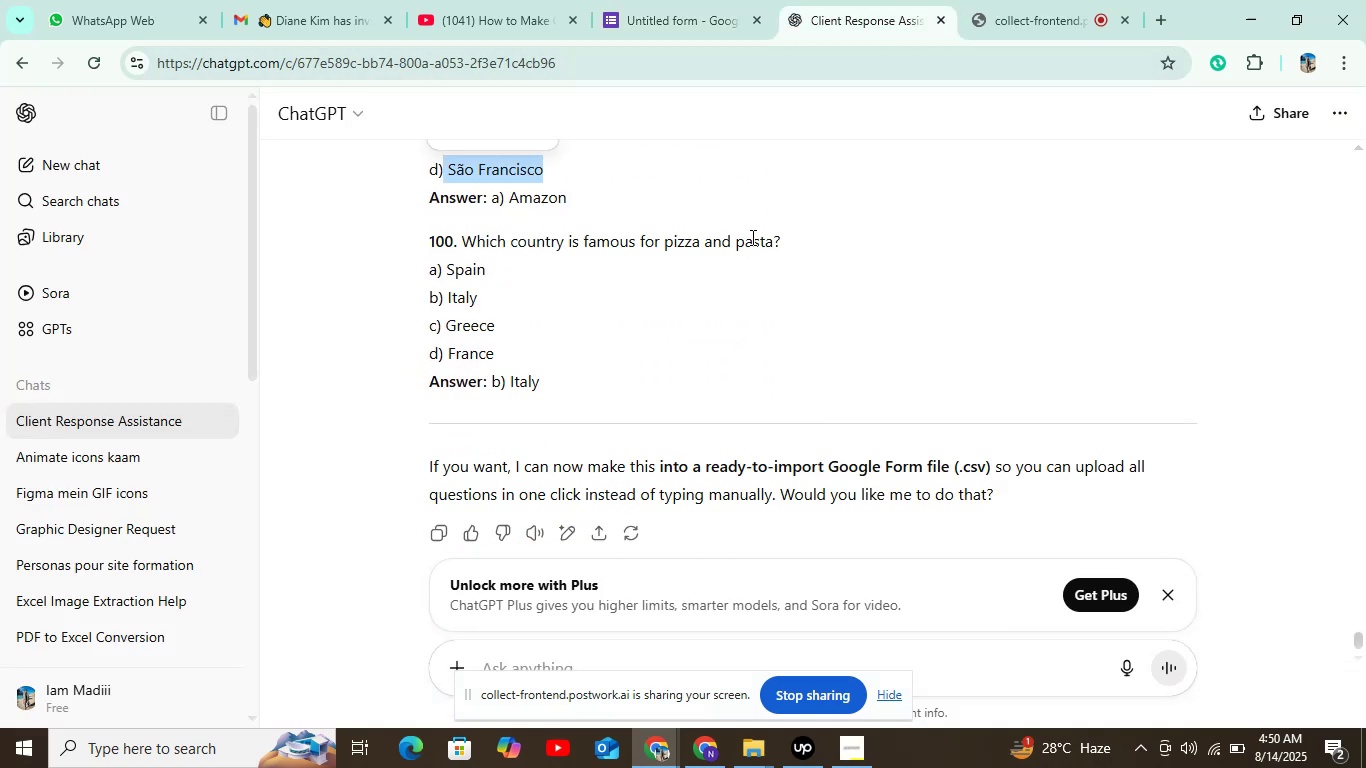 
left_click_drag(start_coordinate=[778, 230], to_coordinate=[458, 247])
 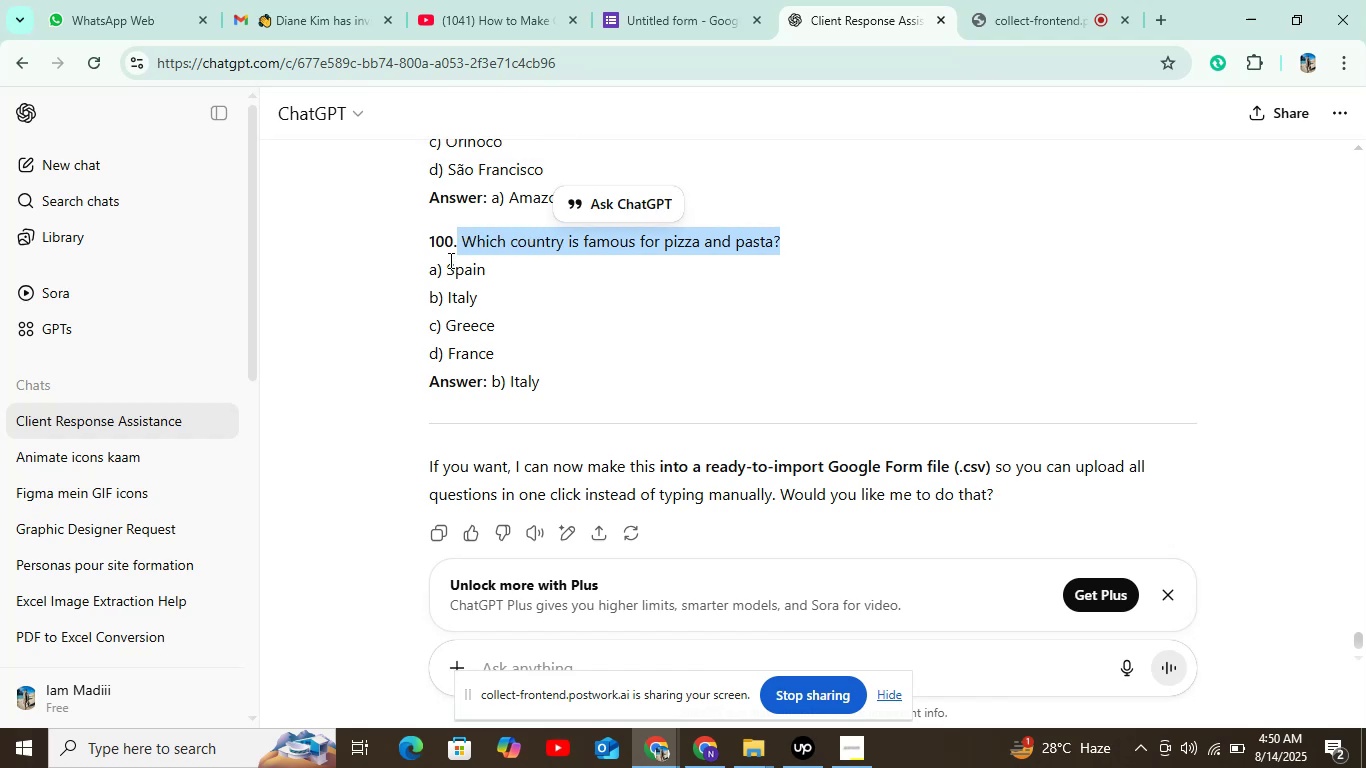 
key(Control+C)
 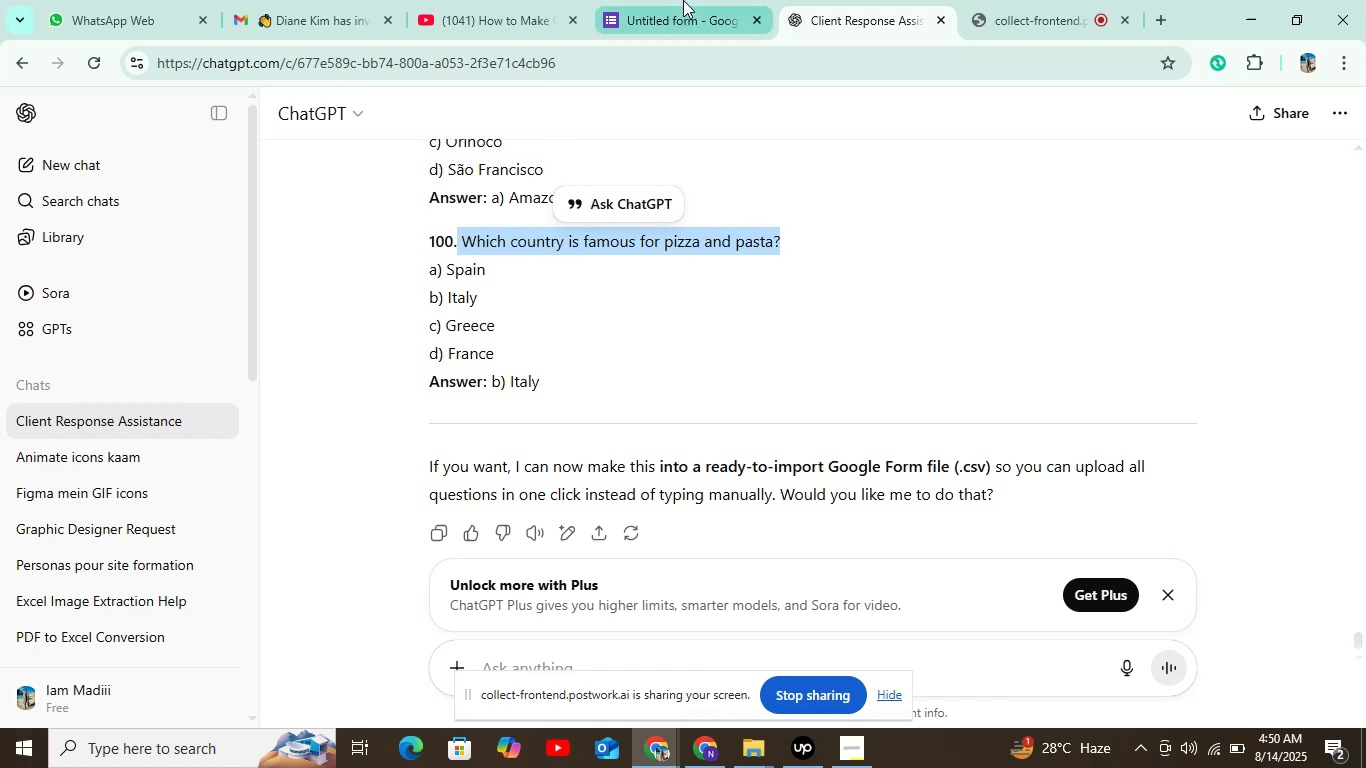 
left_click([675, 3])
 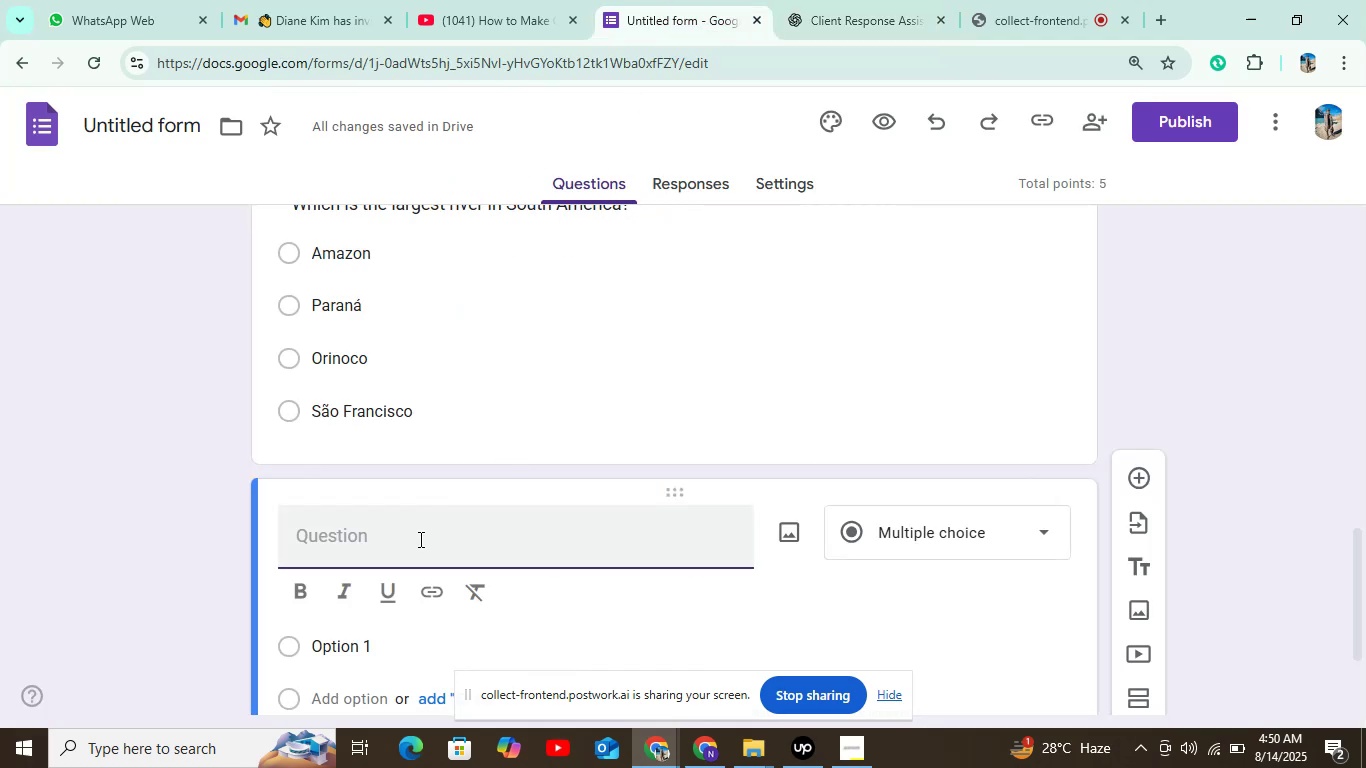 
key(Control+V)
 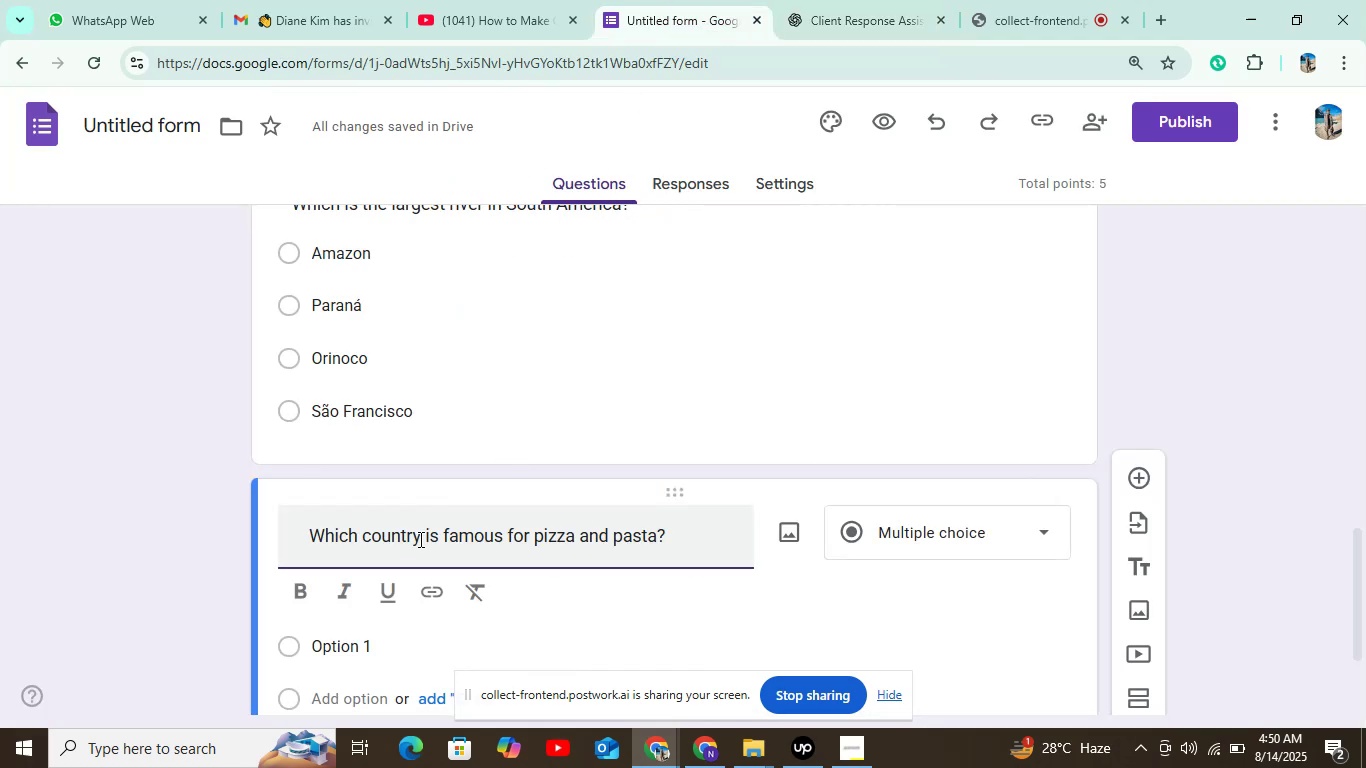 
left_click_drag(start_coordinate=[612, 335], to_coordinate=[729, 159])
 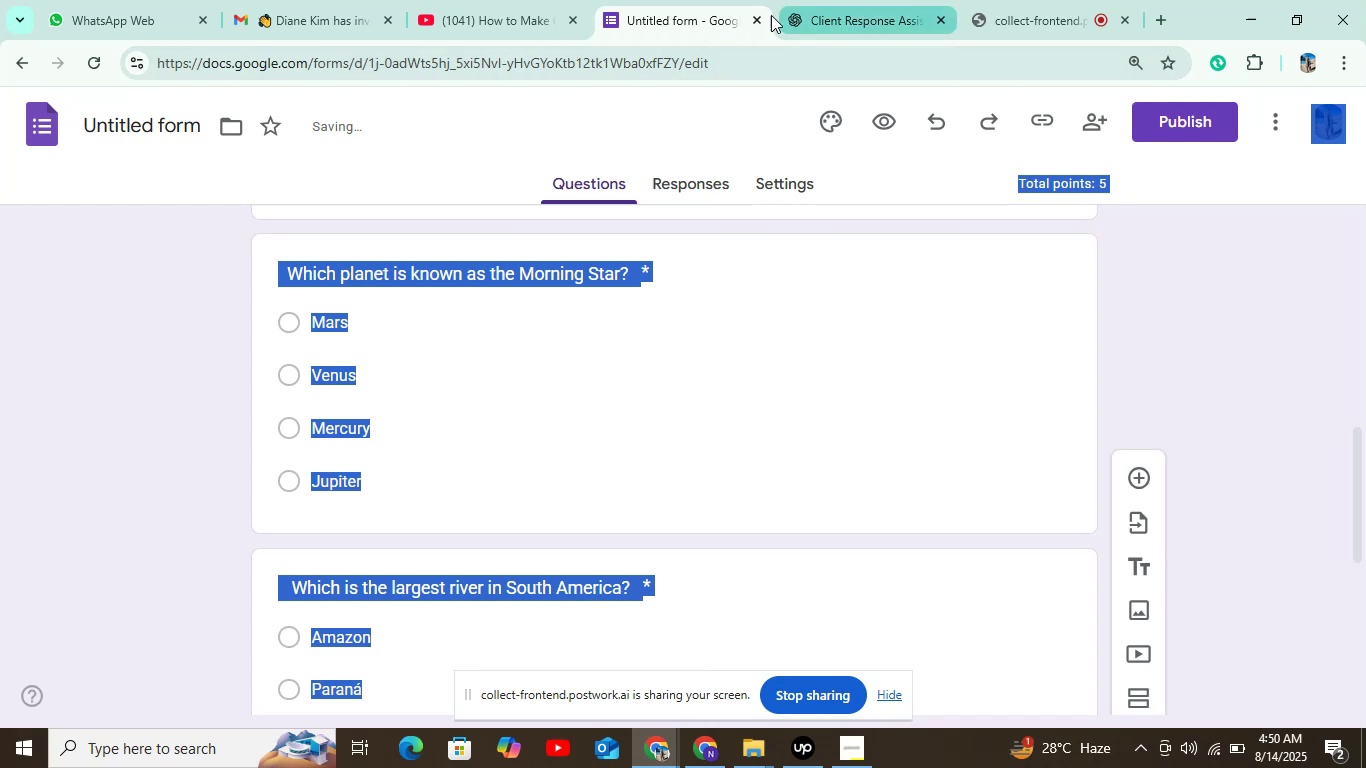 
left_click([794, 16])
 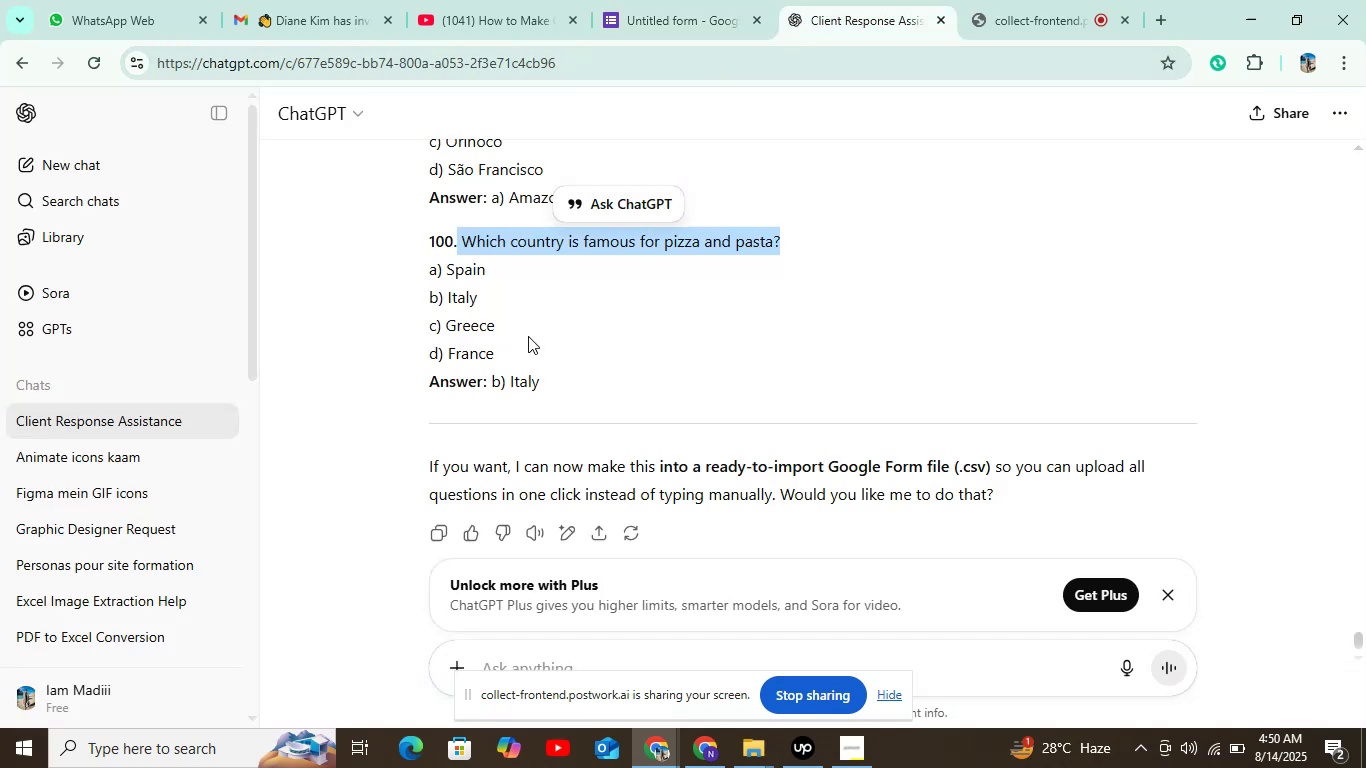 
left_click([514, 268])
 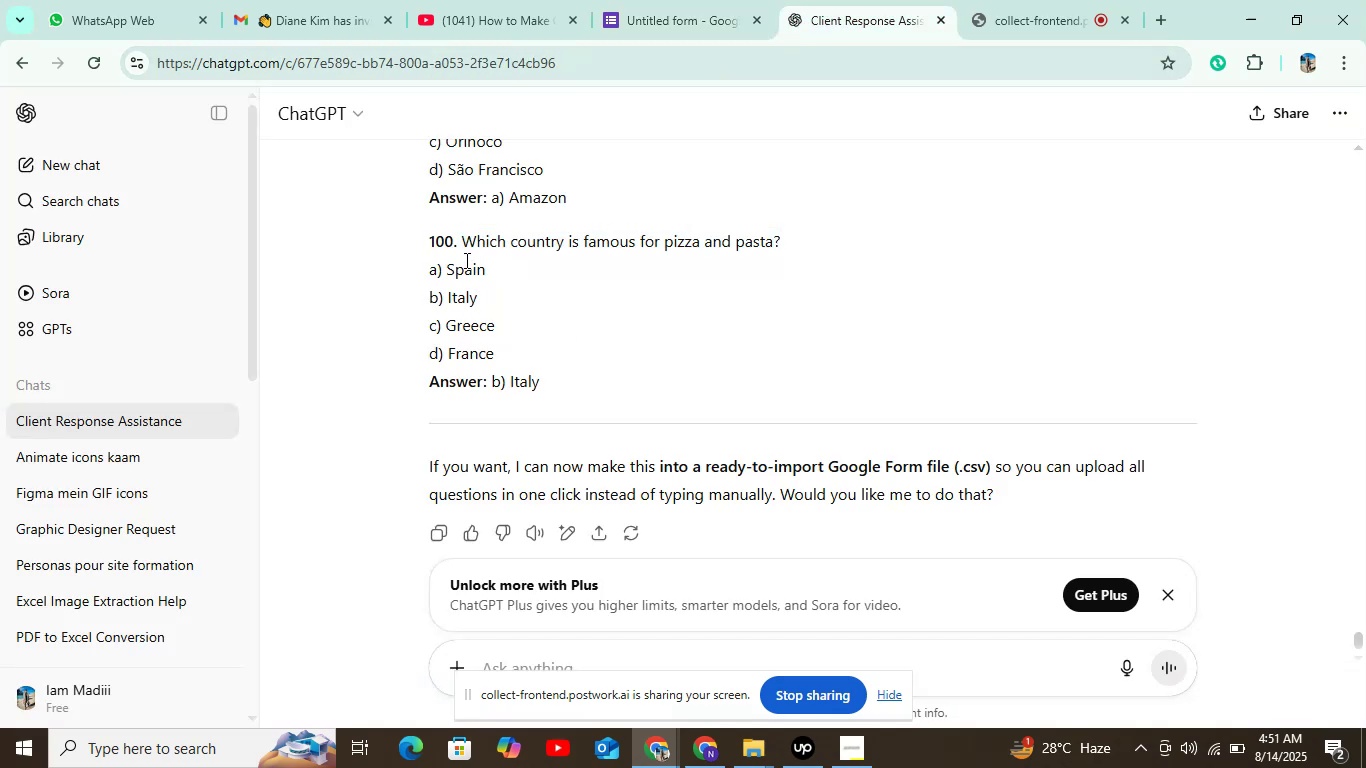 
double_click([461, 269])
 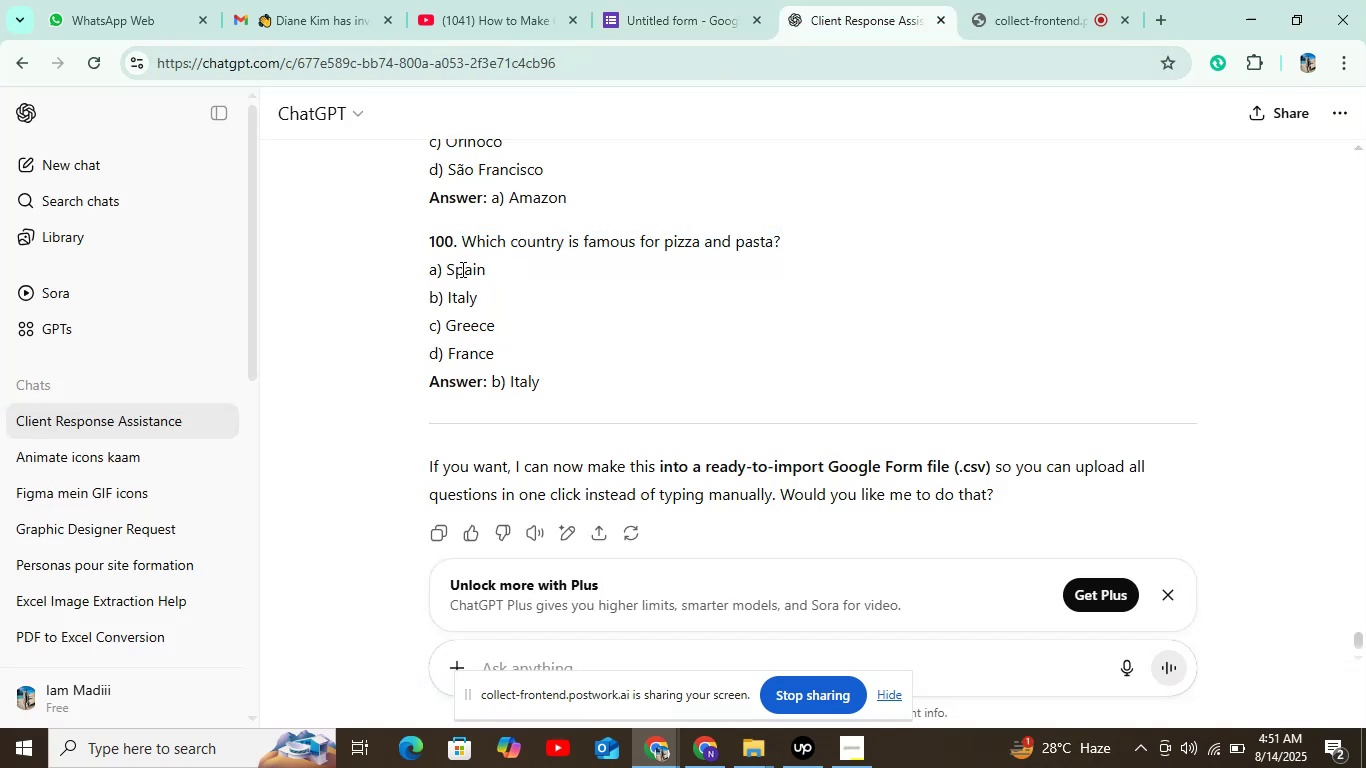 
triple_click([461, 269])
 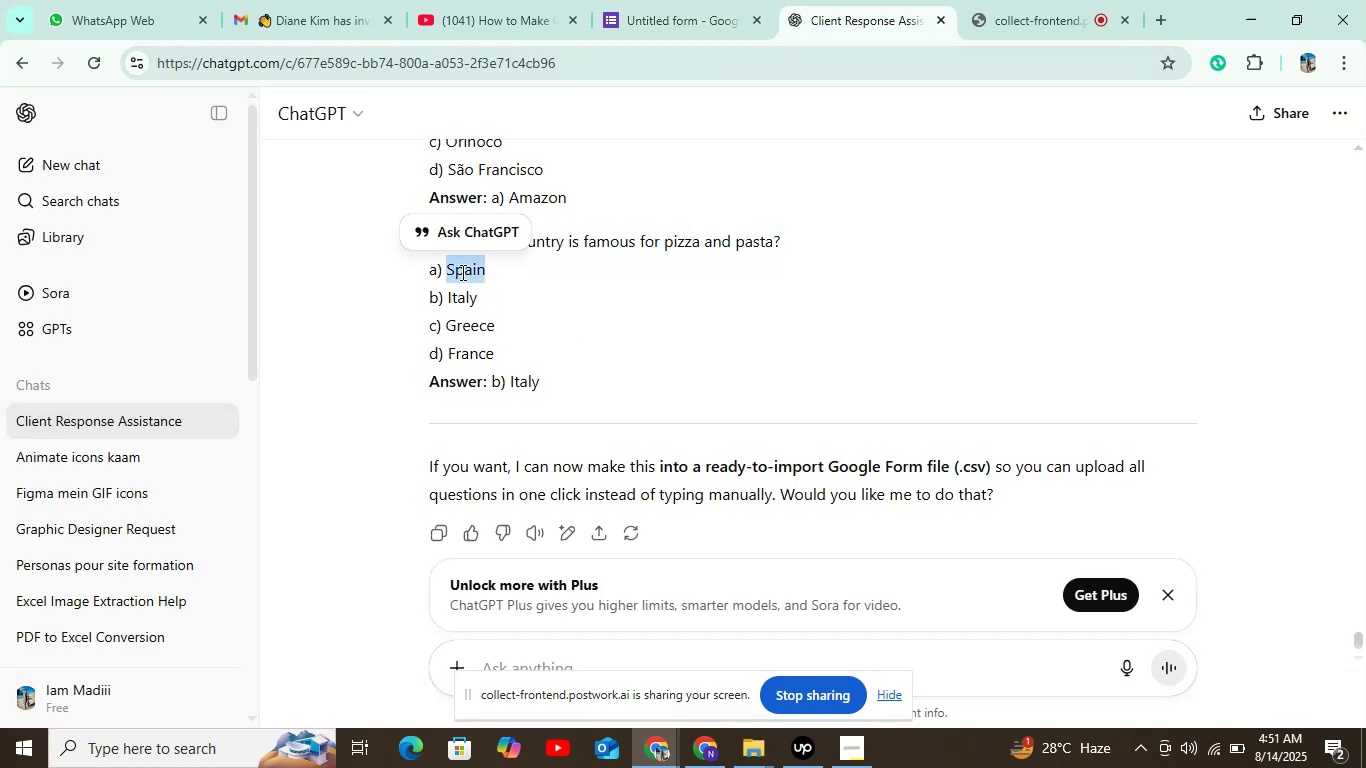 
key(Control+C)
 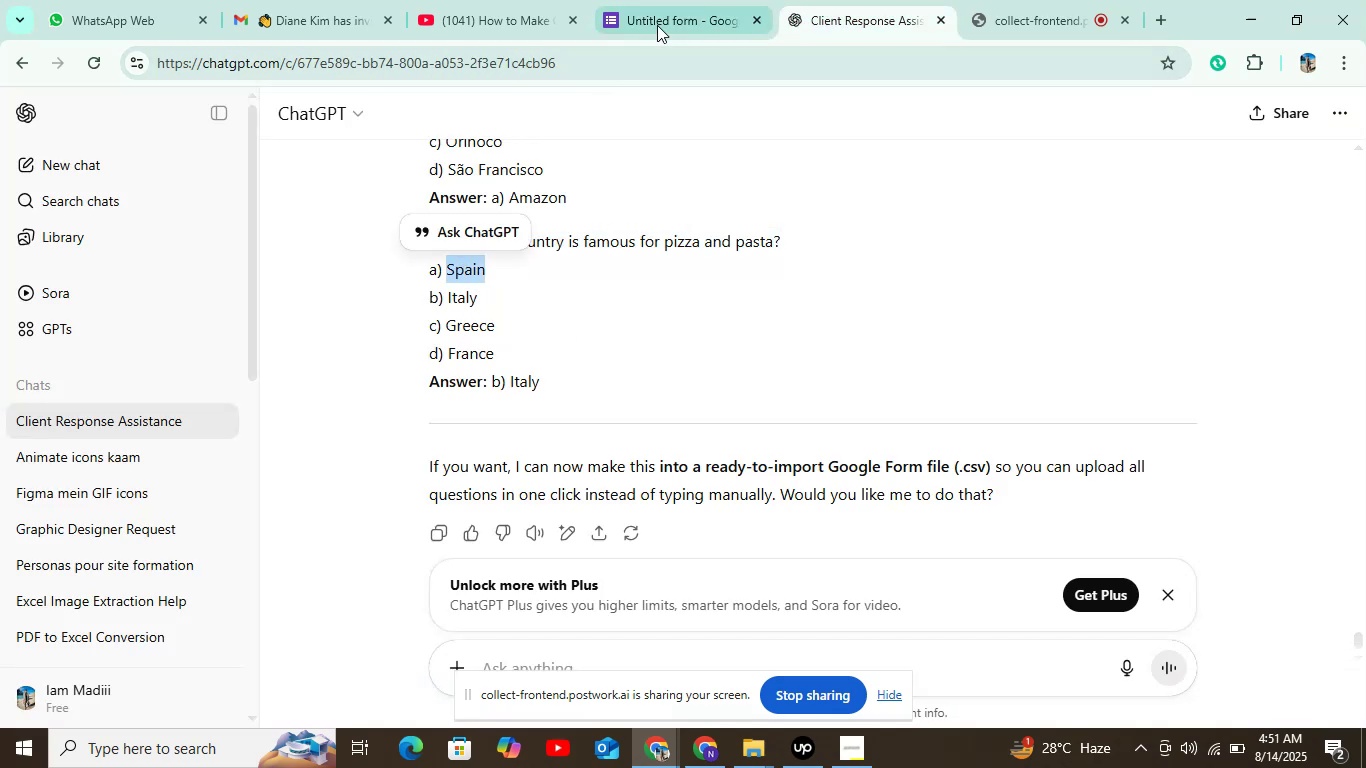 
left_click([660, 15])
 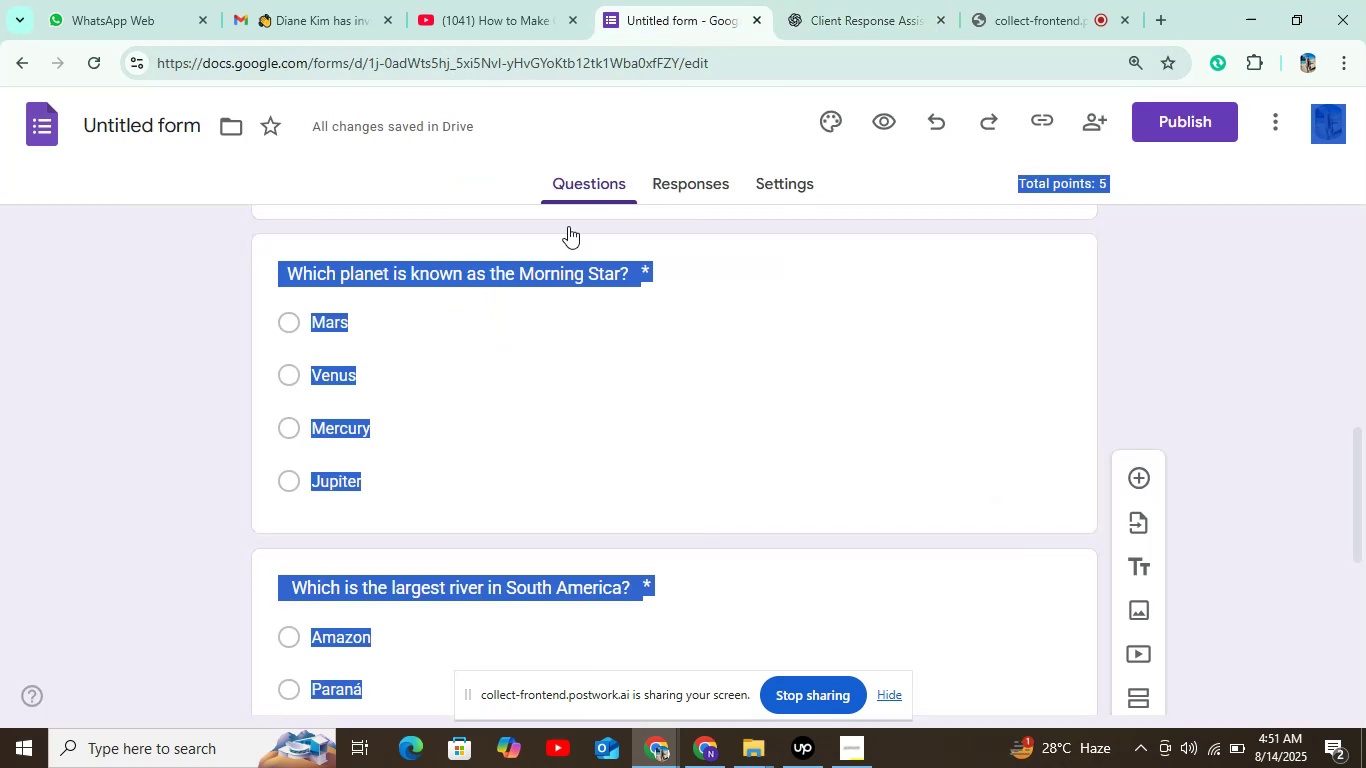 
scroll: coordinate [618, 426], scroll_direction: down, amount: 9.0
 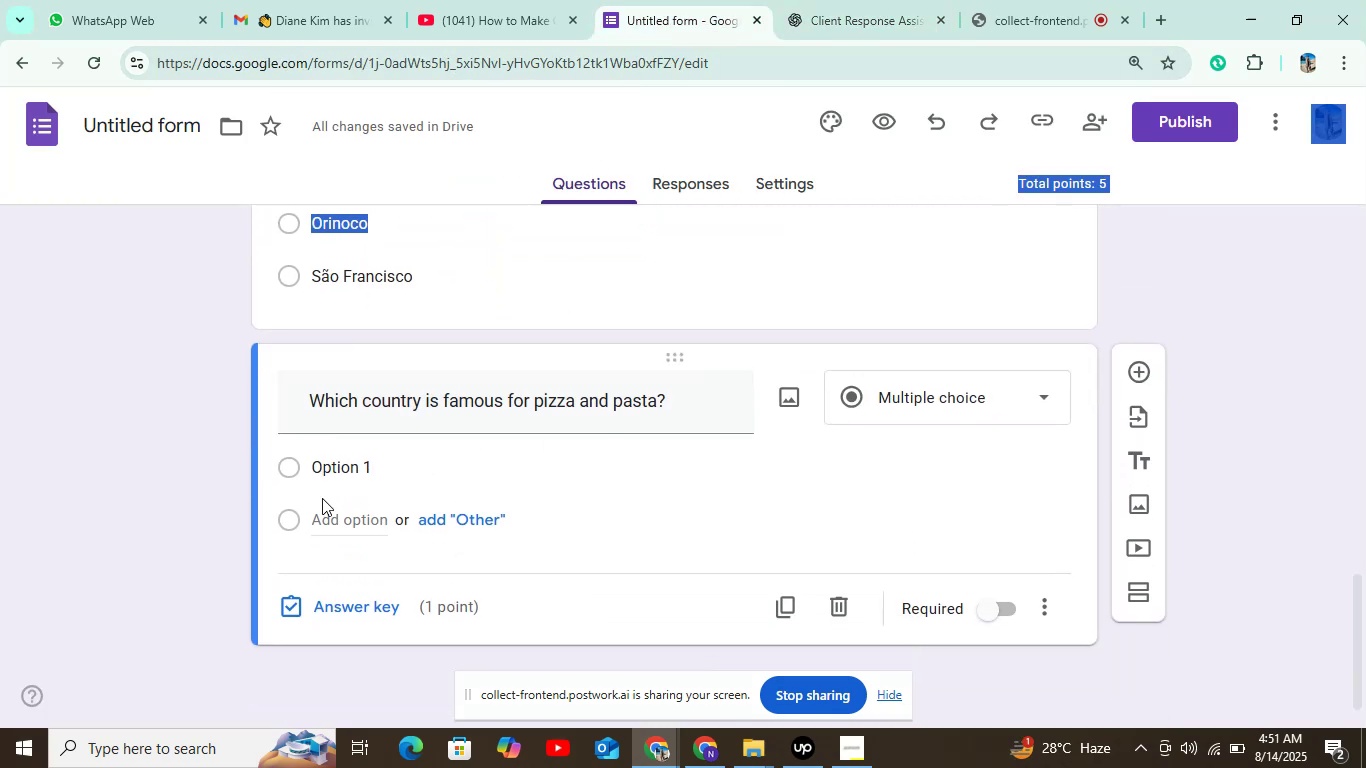 
left_click([352, 474])
 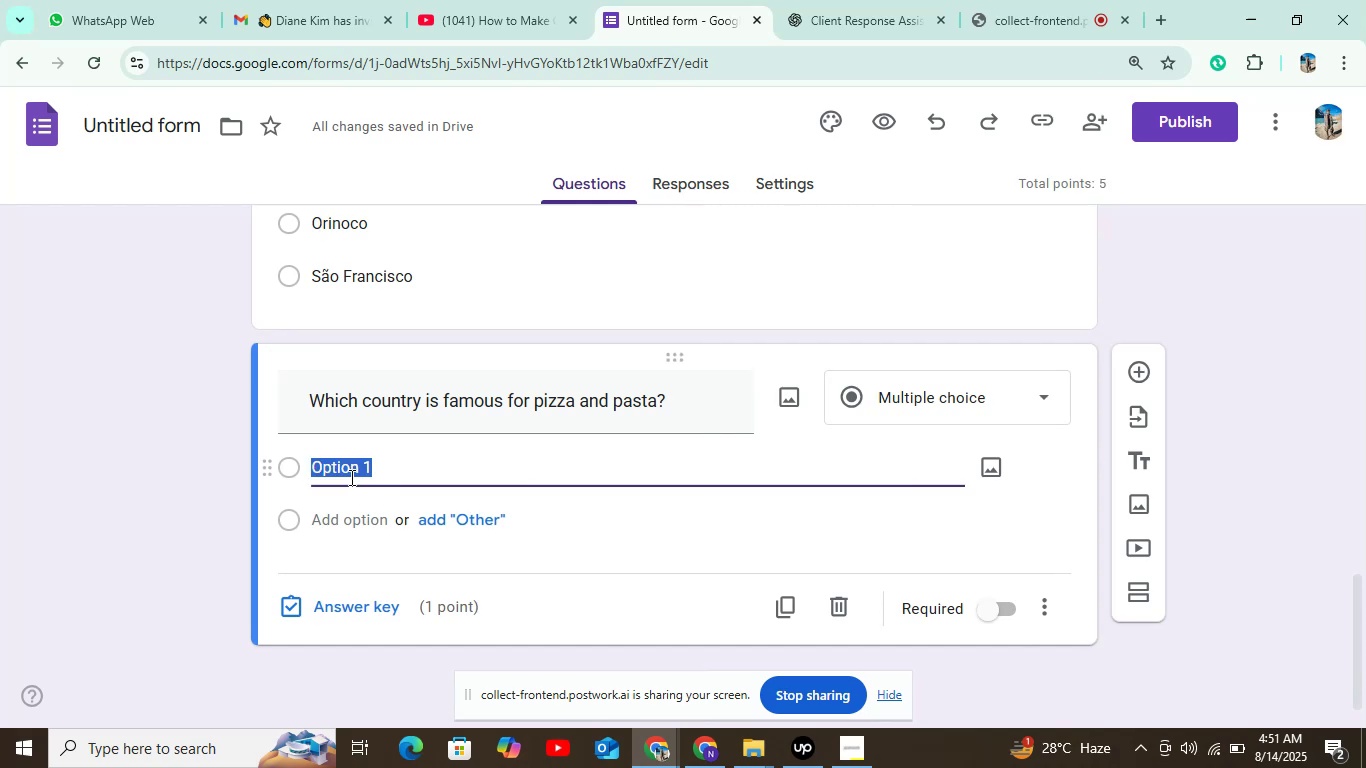 
key(Control+V)
 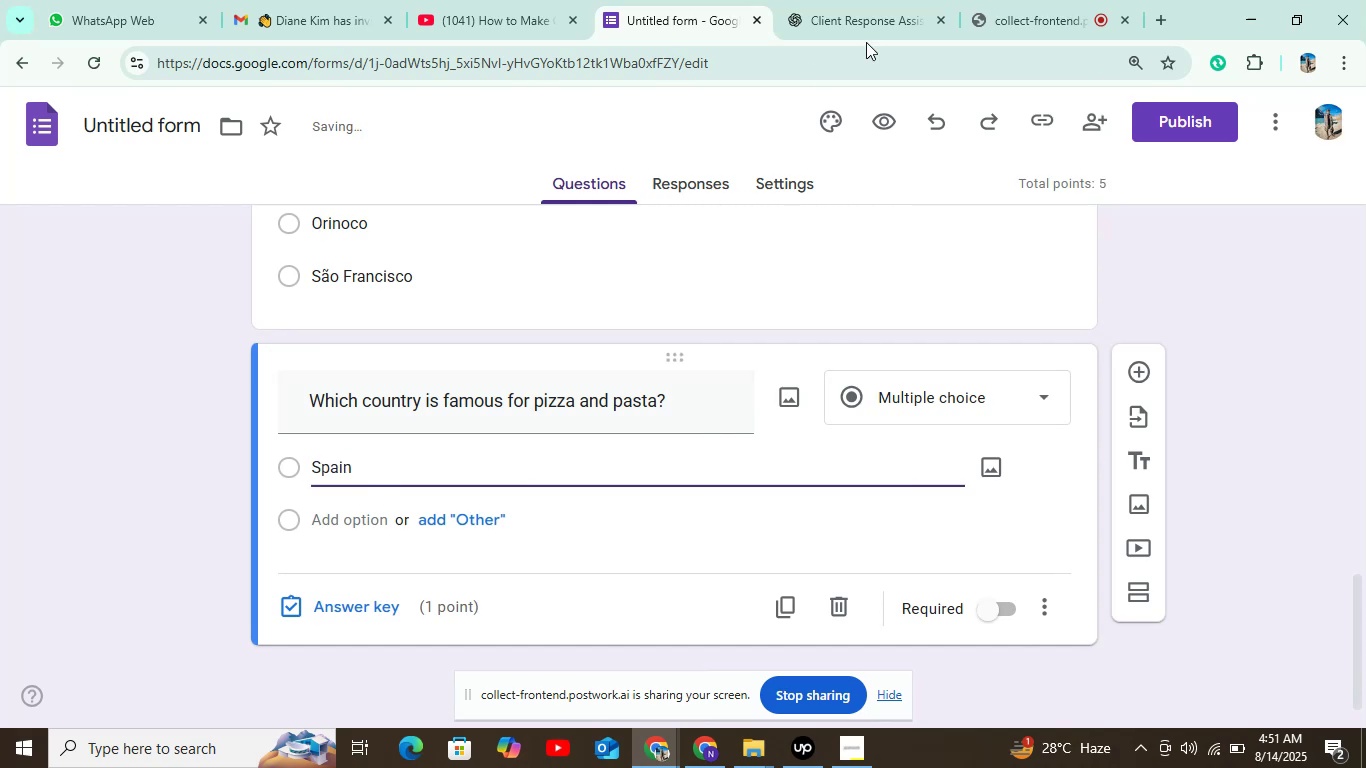 
left_click([884, 8])
 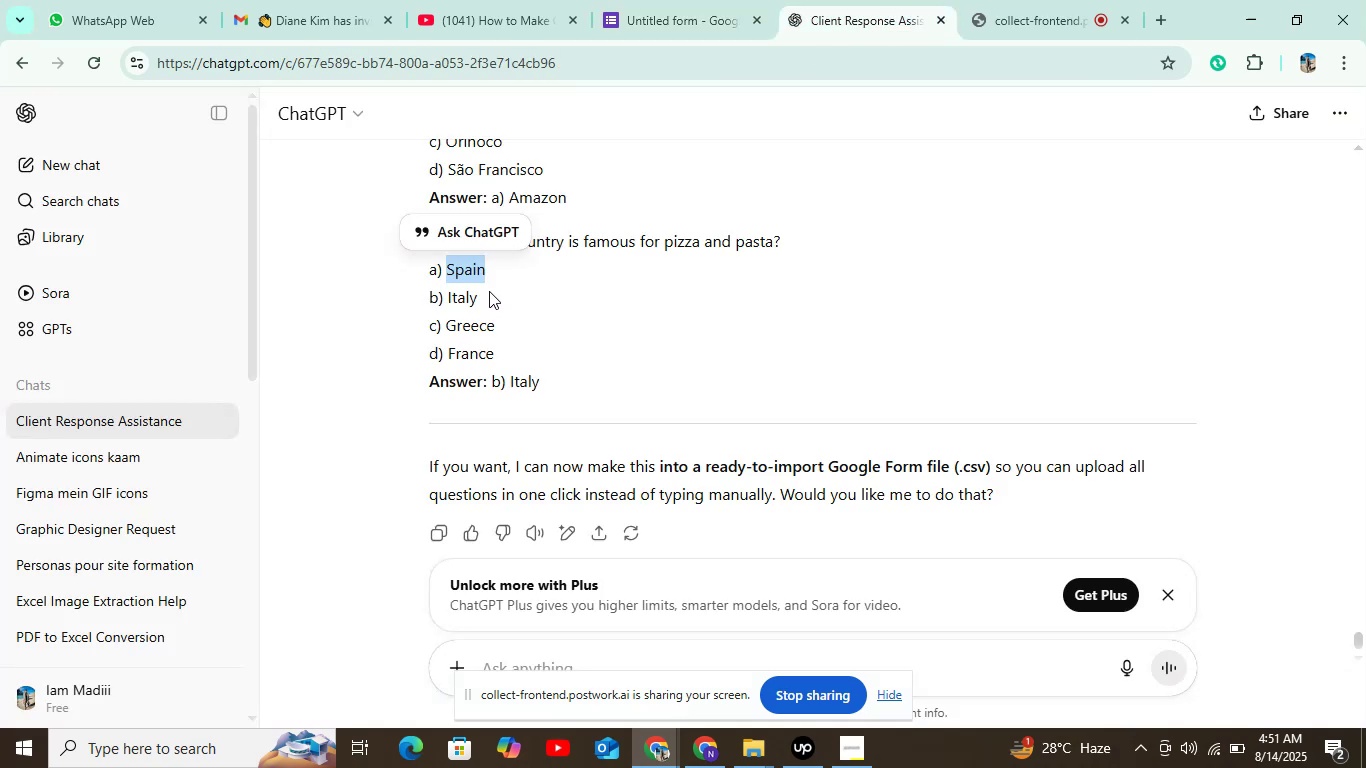 
double_click([456, 296])
 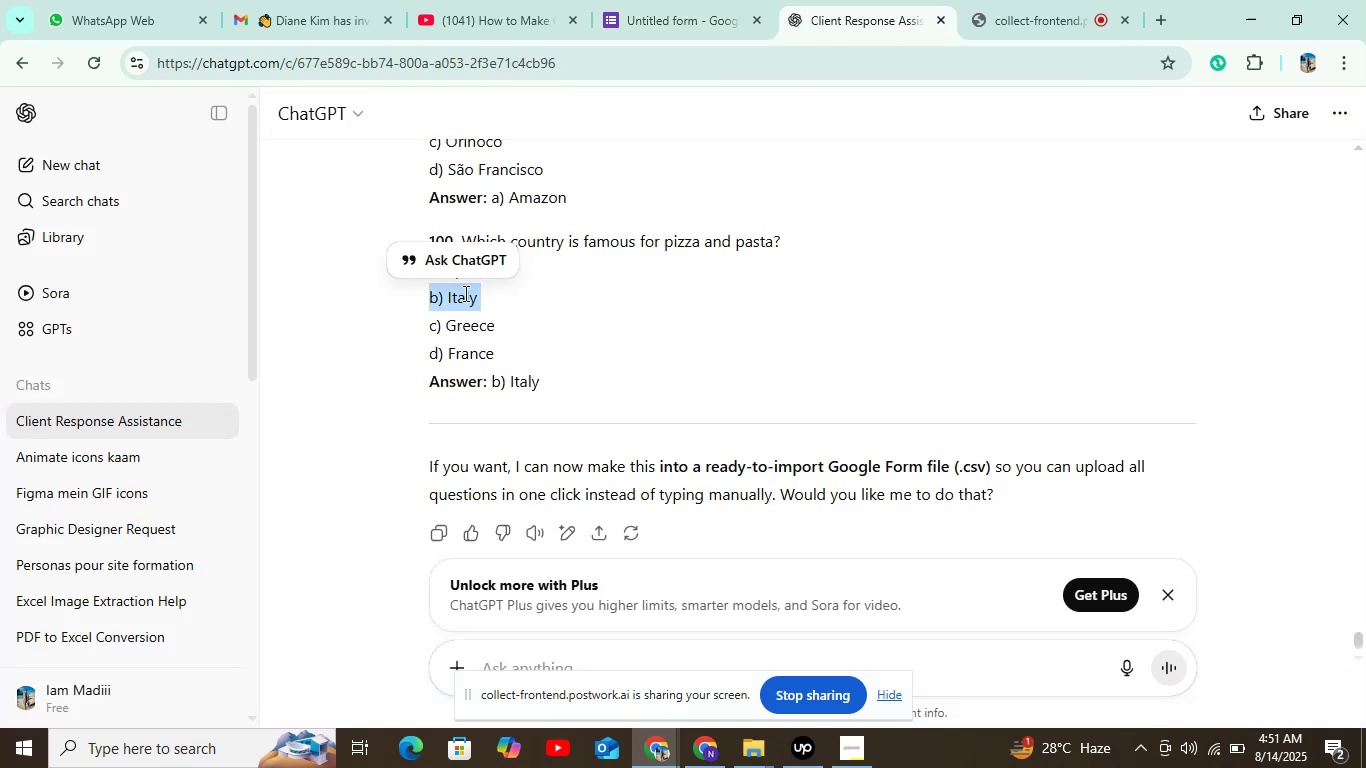 
left_click([544, 298])
 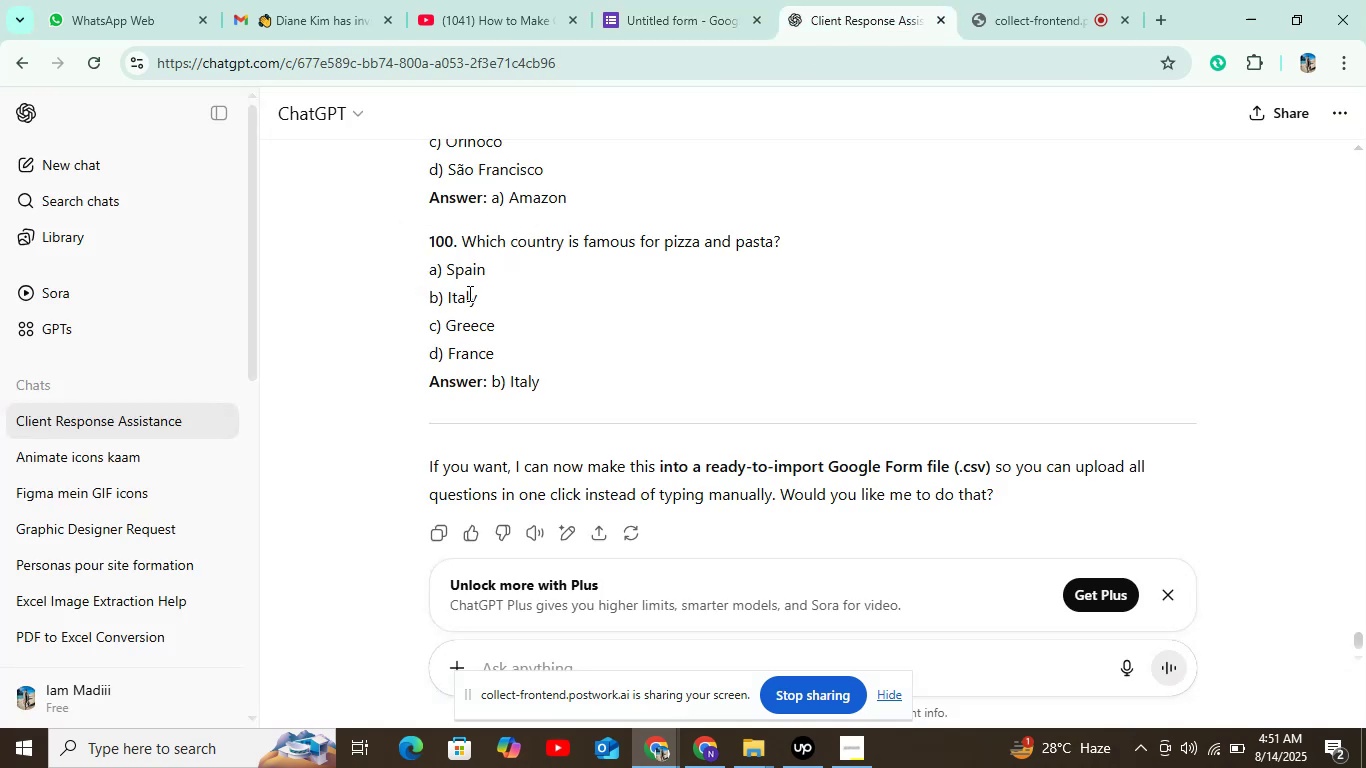 
double_click([468, 293])
 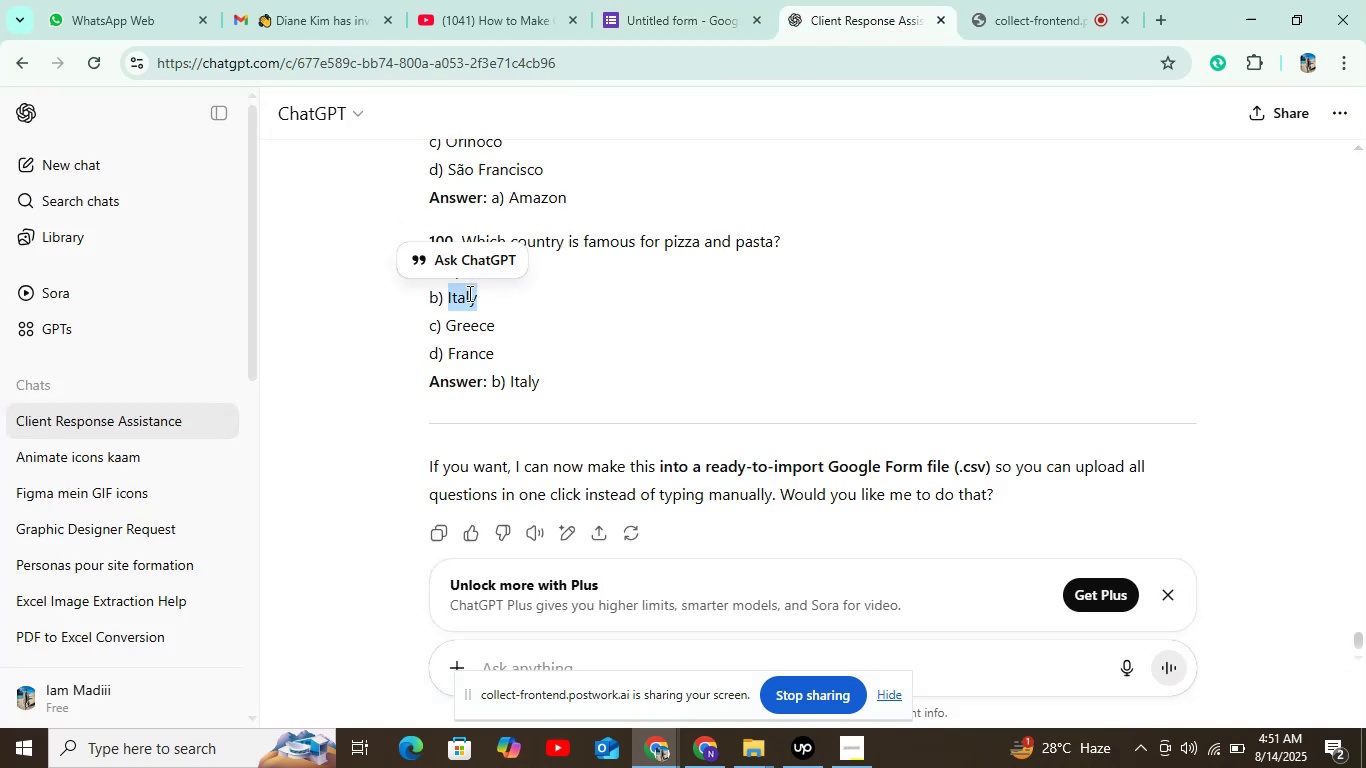 
key(Control+C)
 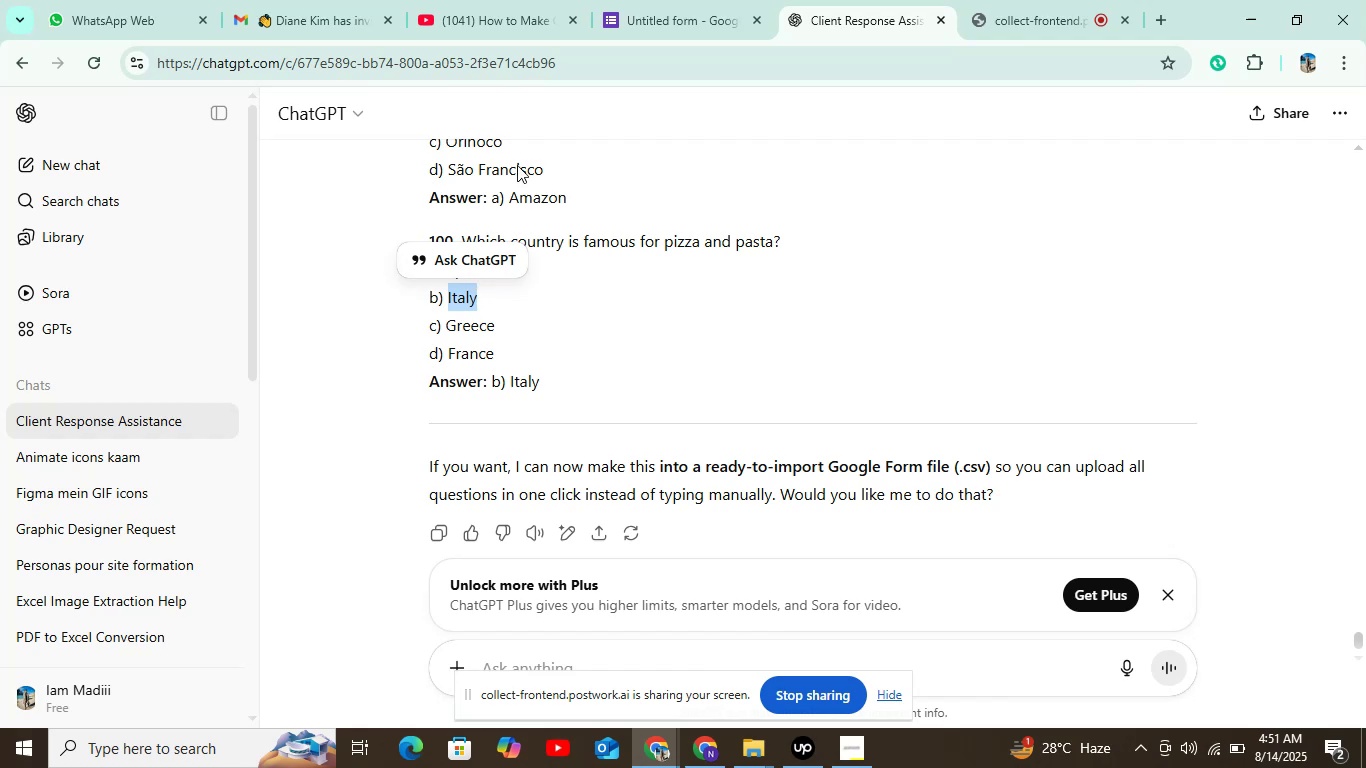 
left_click([688, 26])
 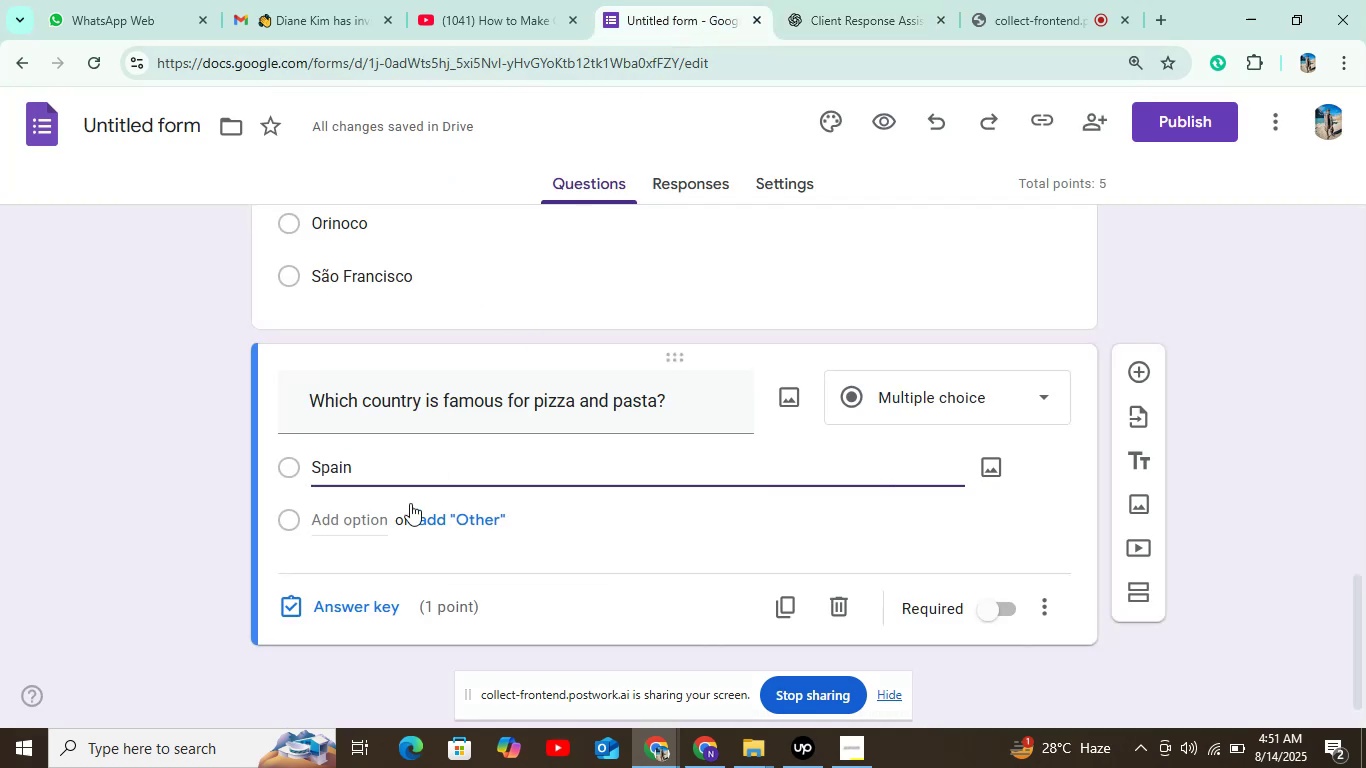 
left_click([371, 519])
 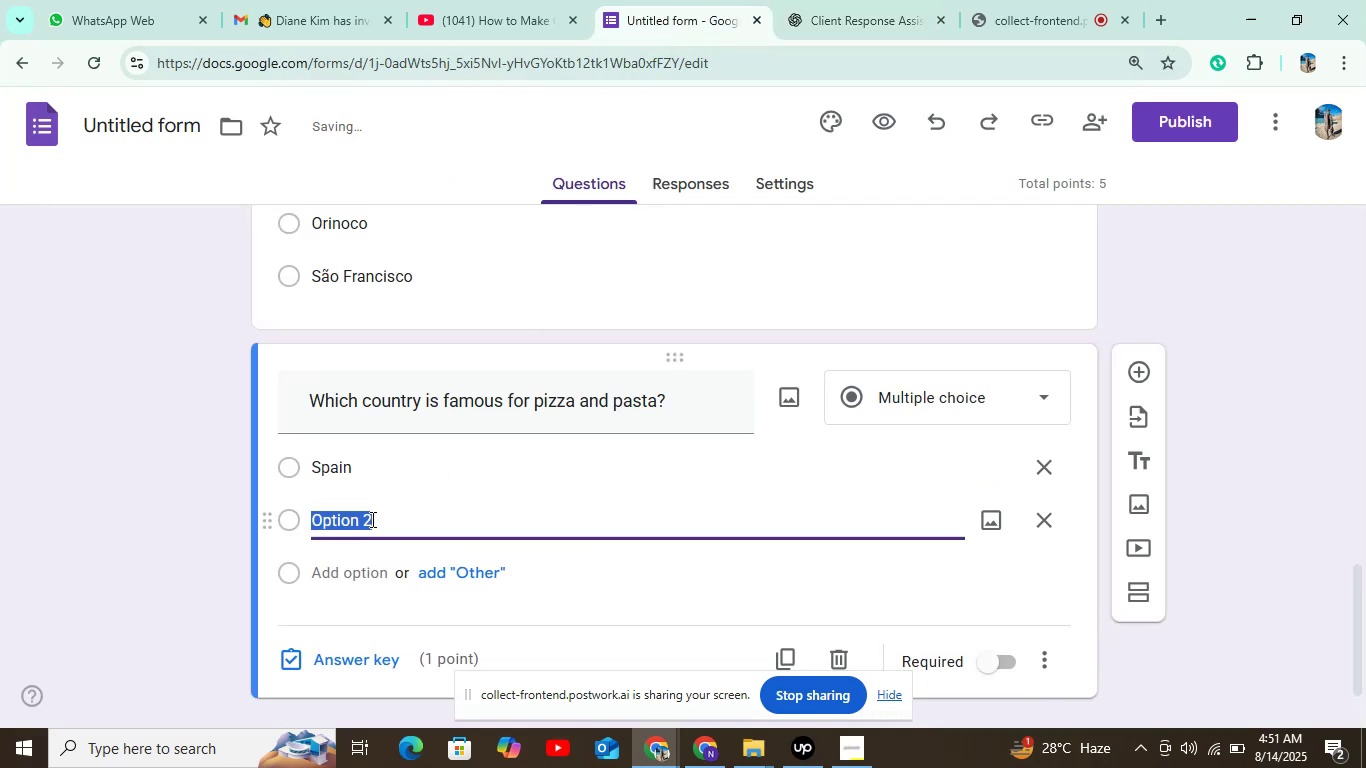 
key(Control+V)
 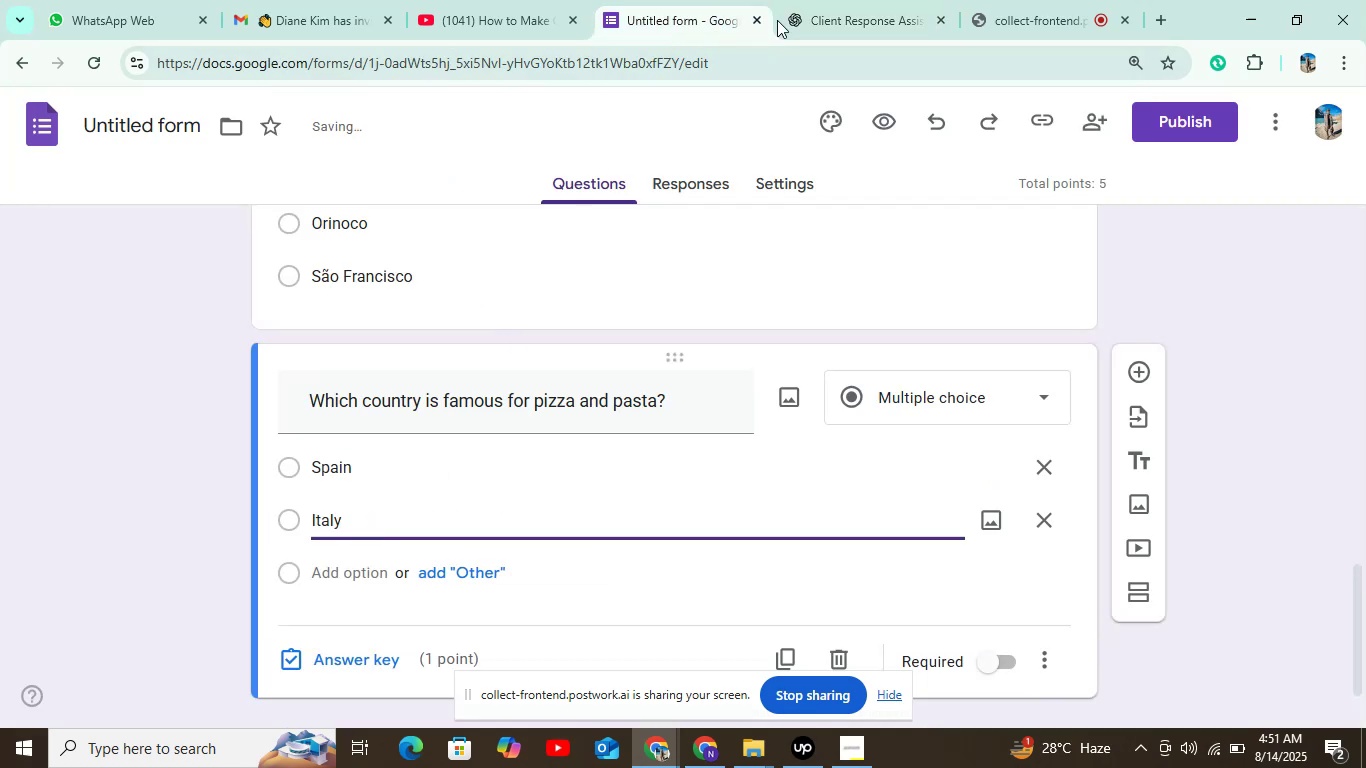 
left_click([803, 14])
 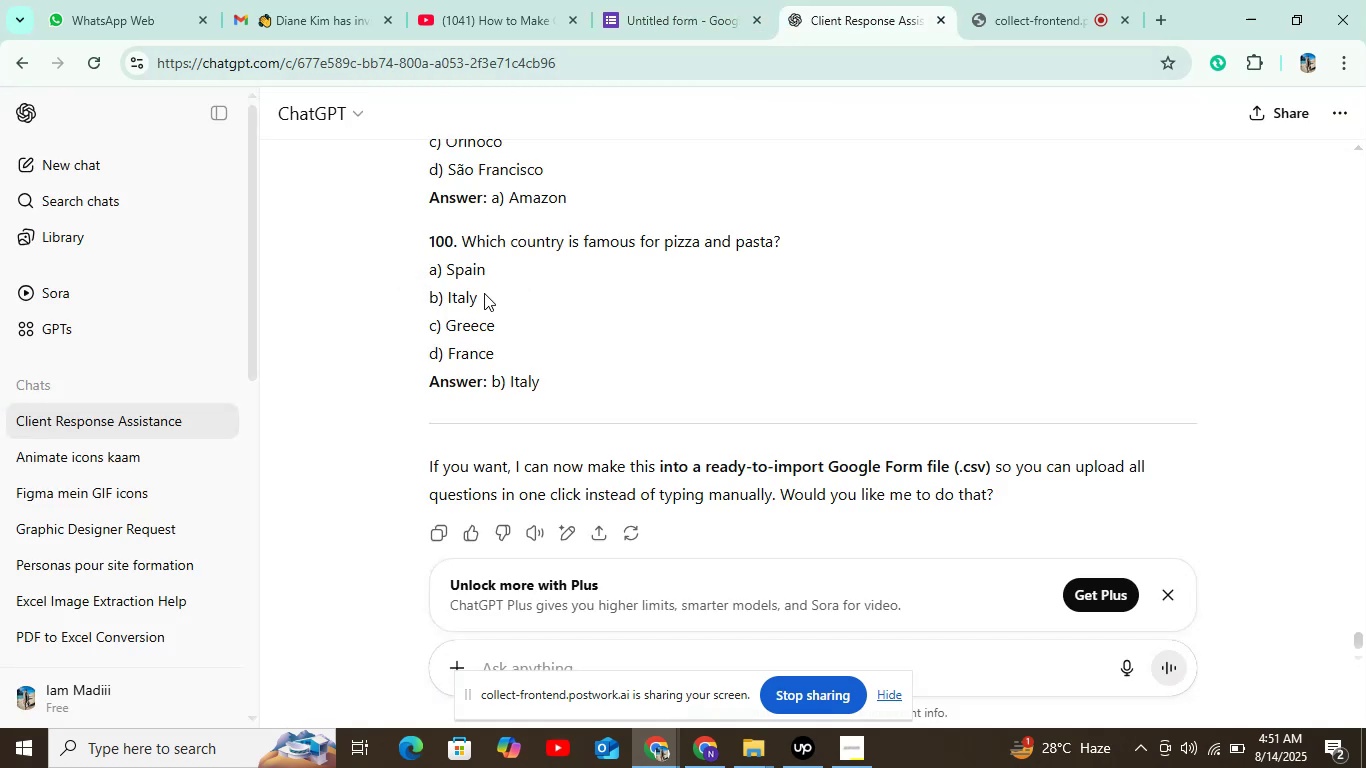 
double_click([476, 327])
 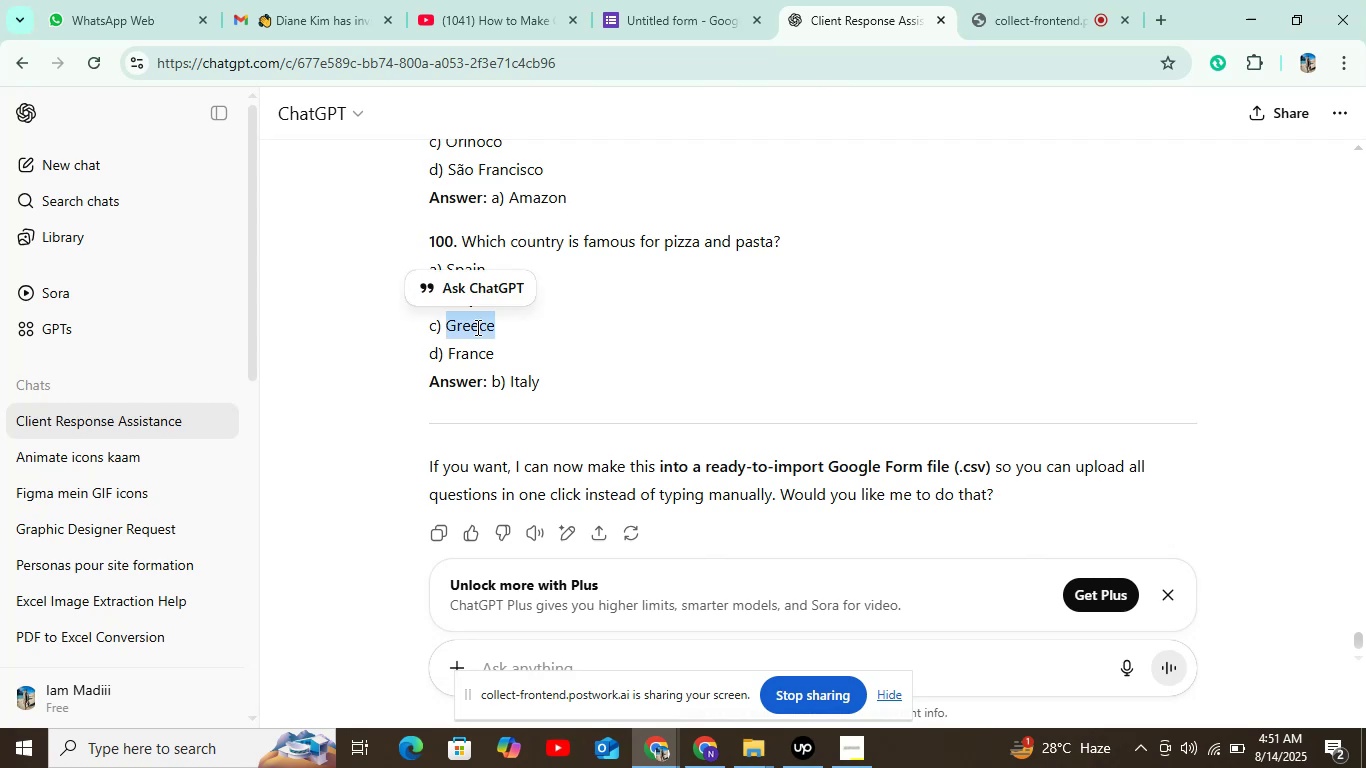 
key(Control+C)
 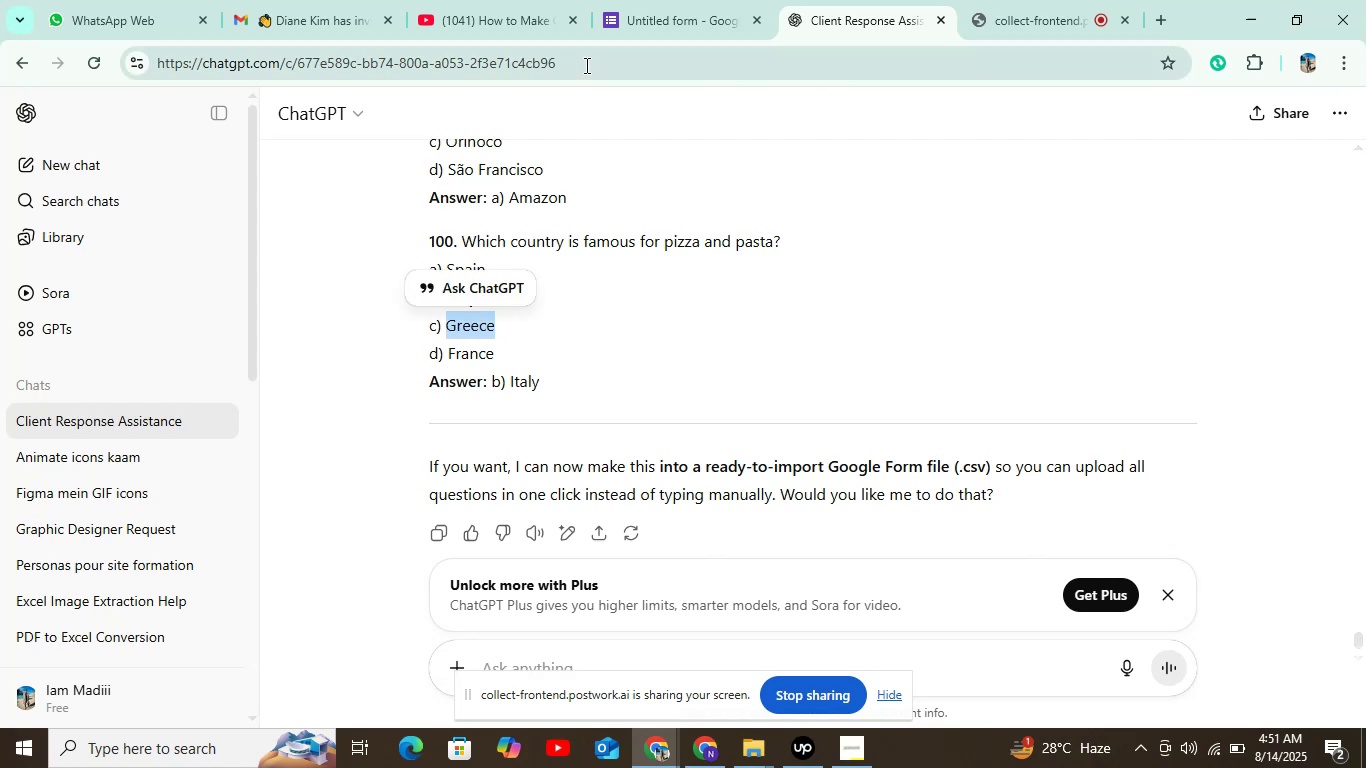 
left_click([664, 20])
 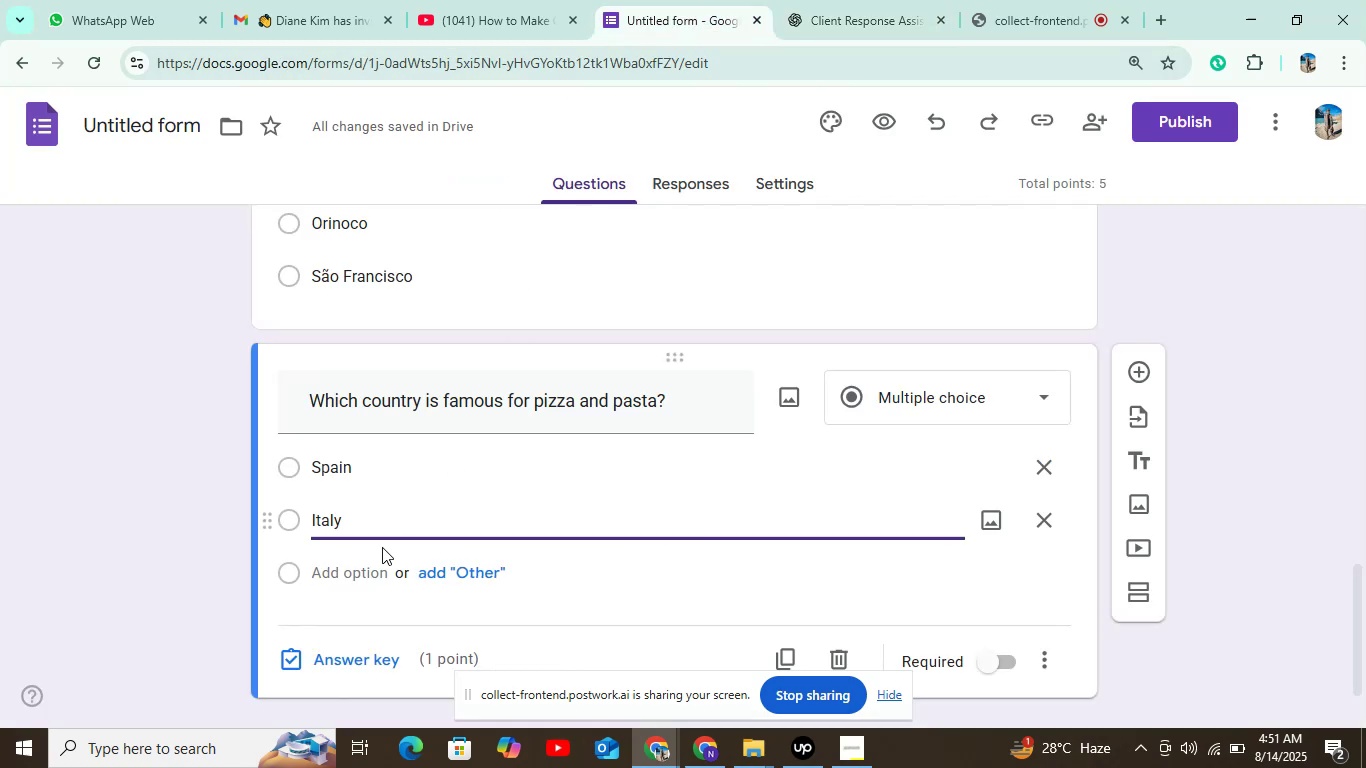 
left_click([357, 573])
 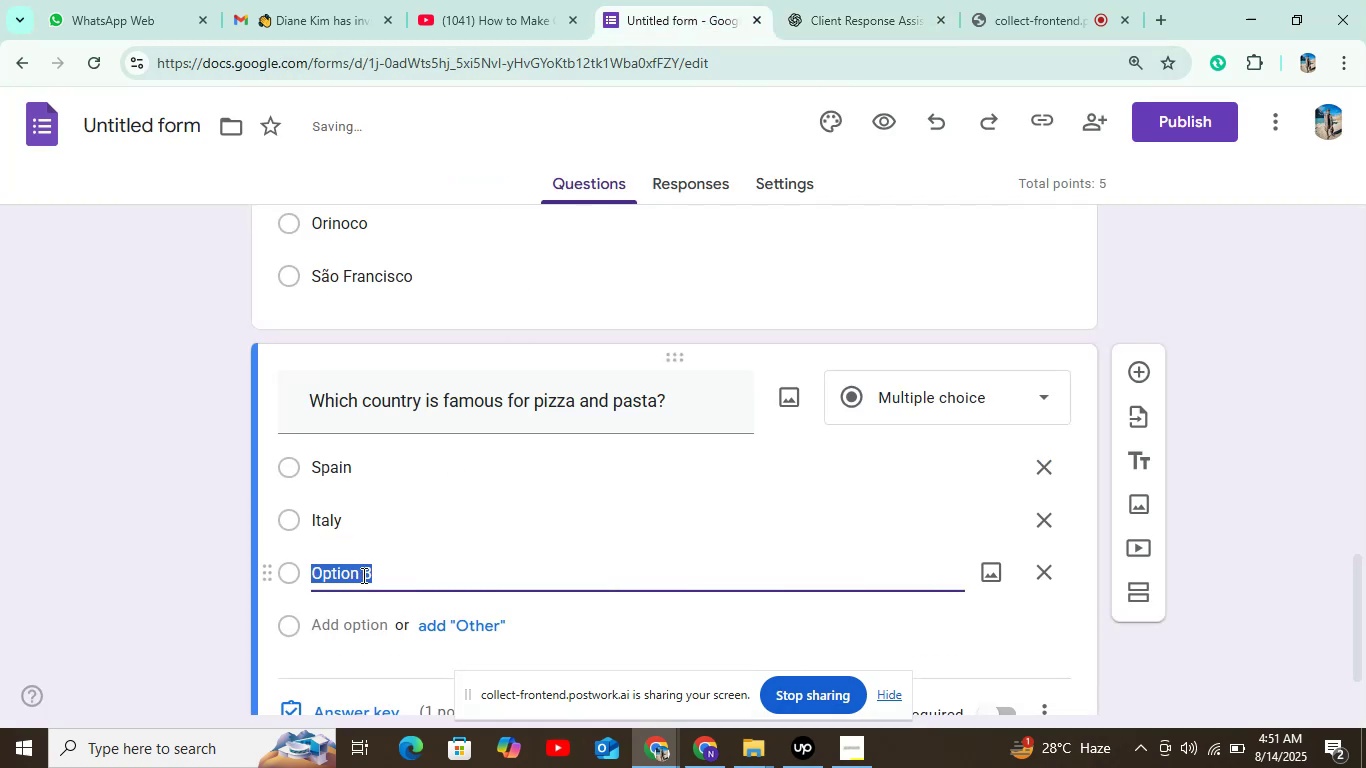 
key(Control+V)
 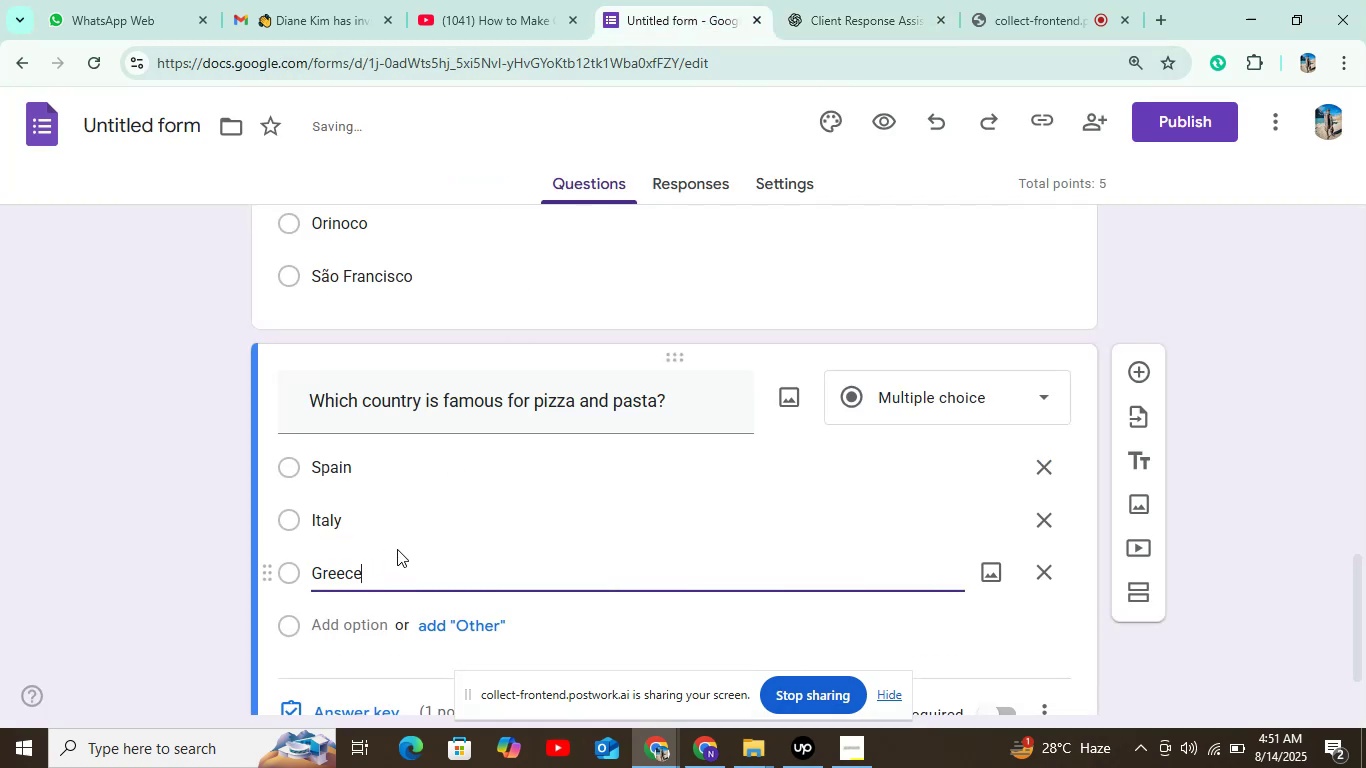 
left_click_drag(start_coordinate=[397, 549], to_coordinate=[523, 282])
 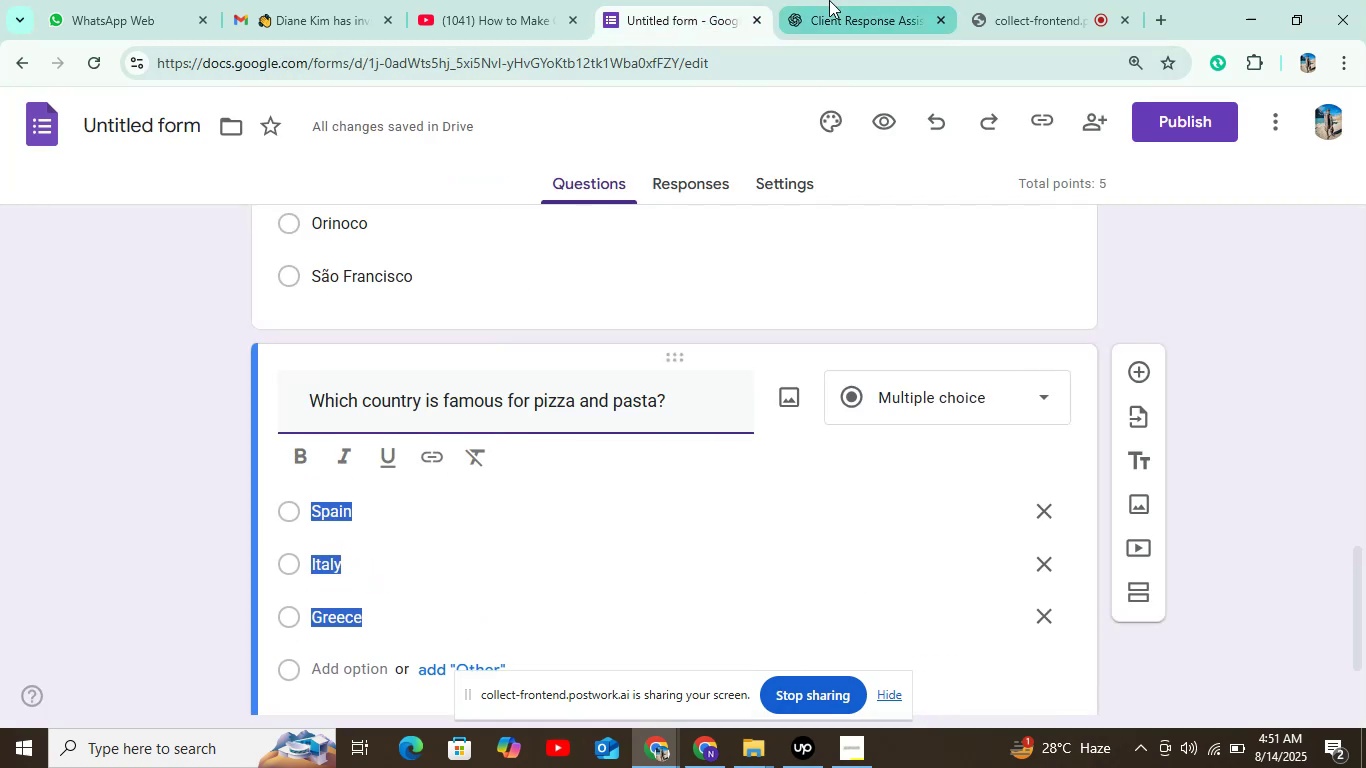 
left_click([829, 6])
 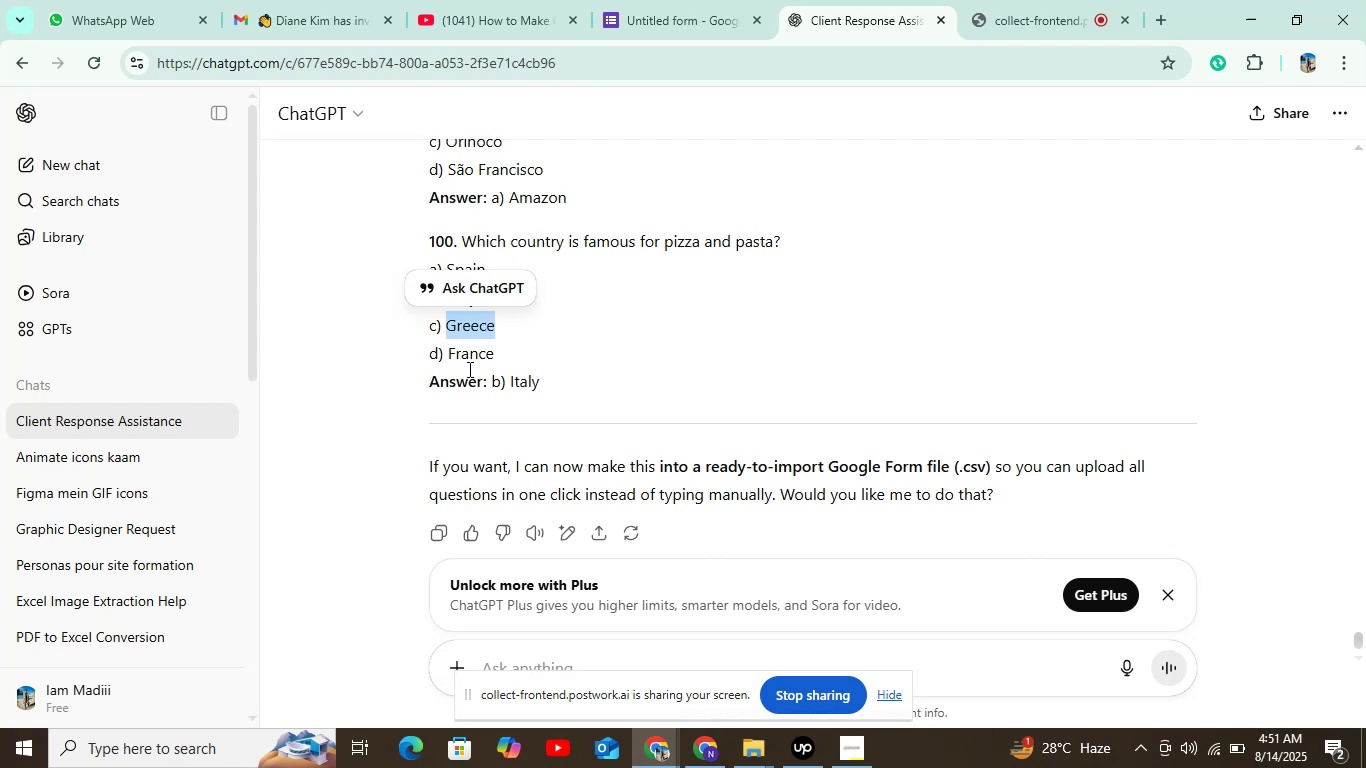 
left_click([471, 356])
 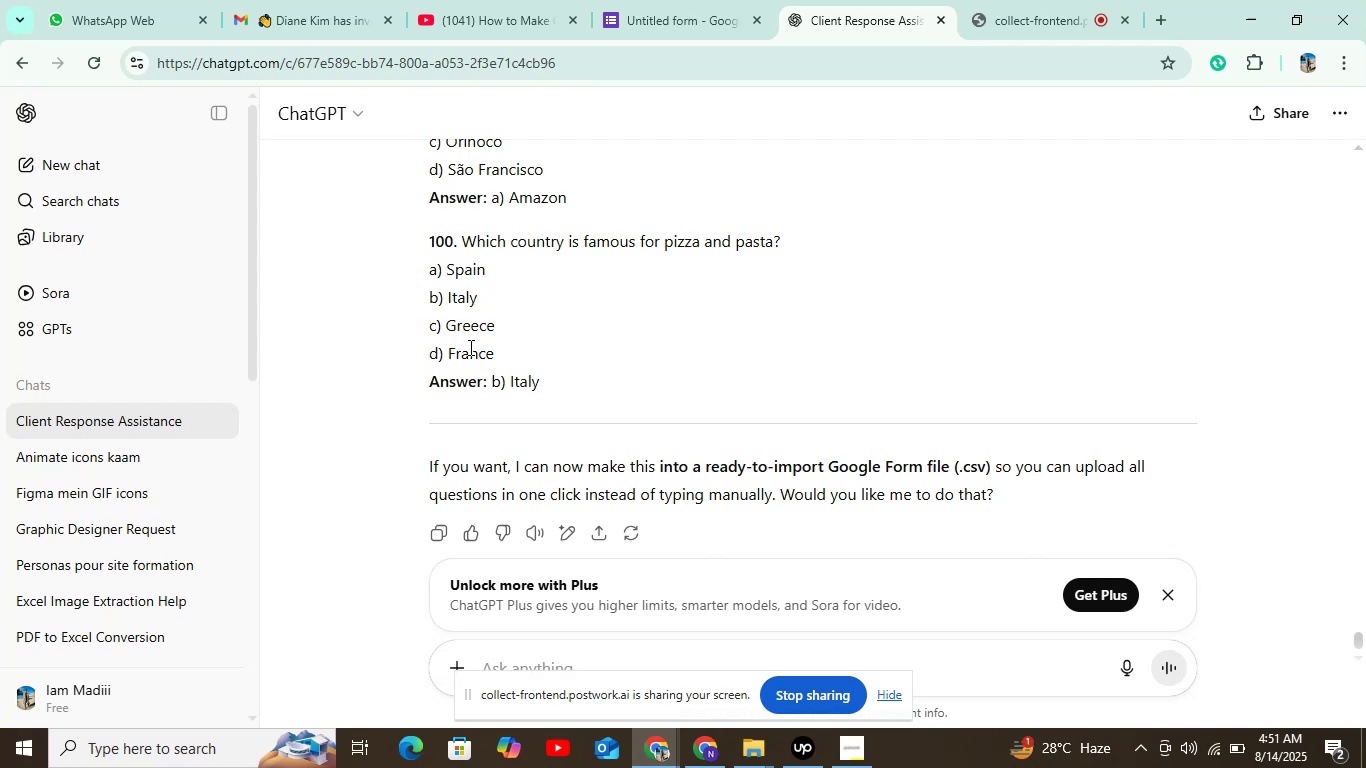 
double_click([470, 347])
 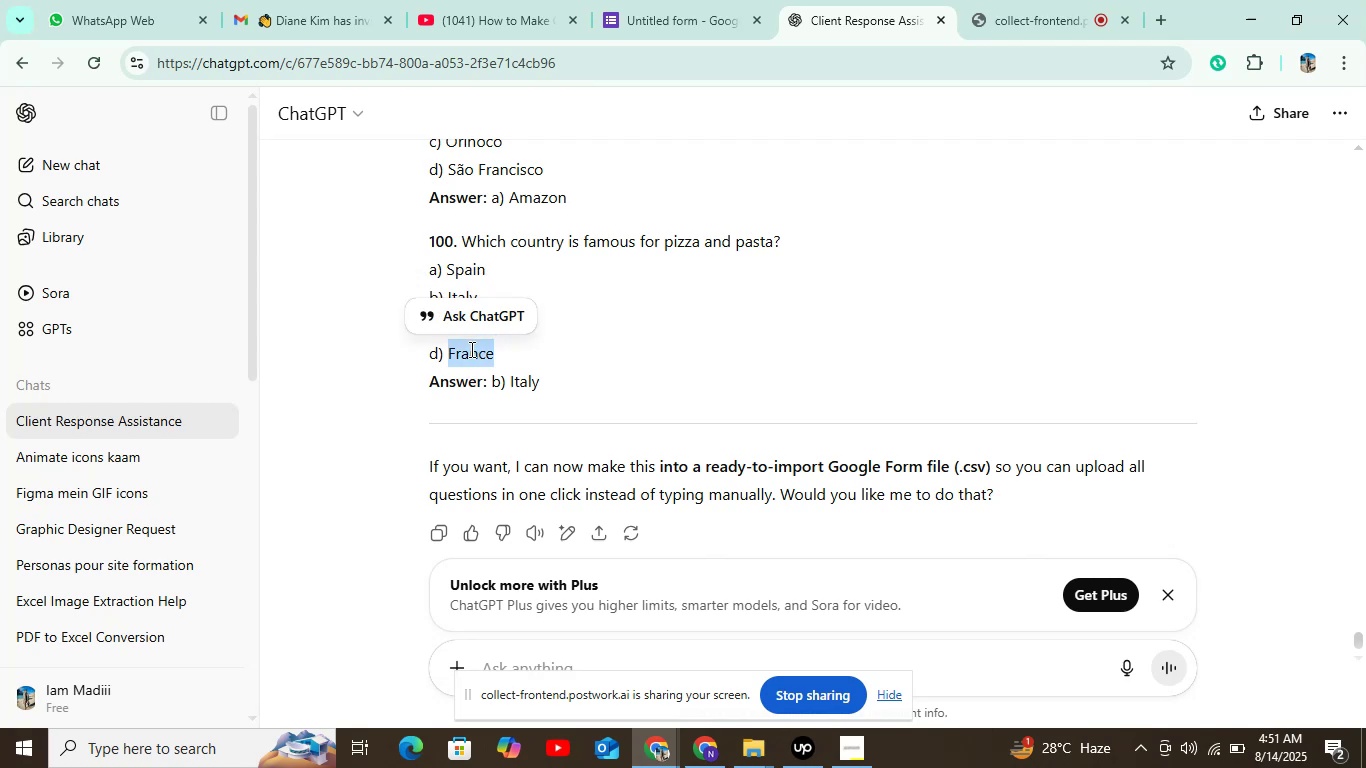 
key(Control+C)
 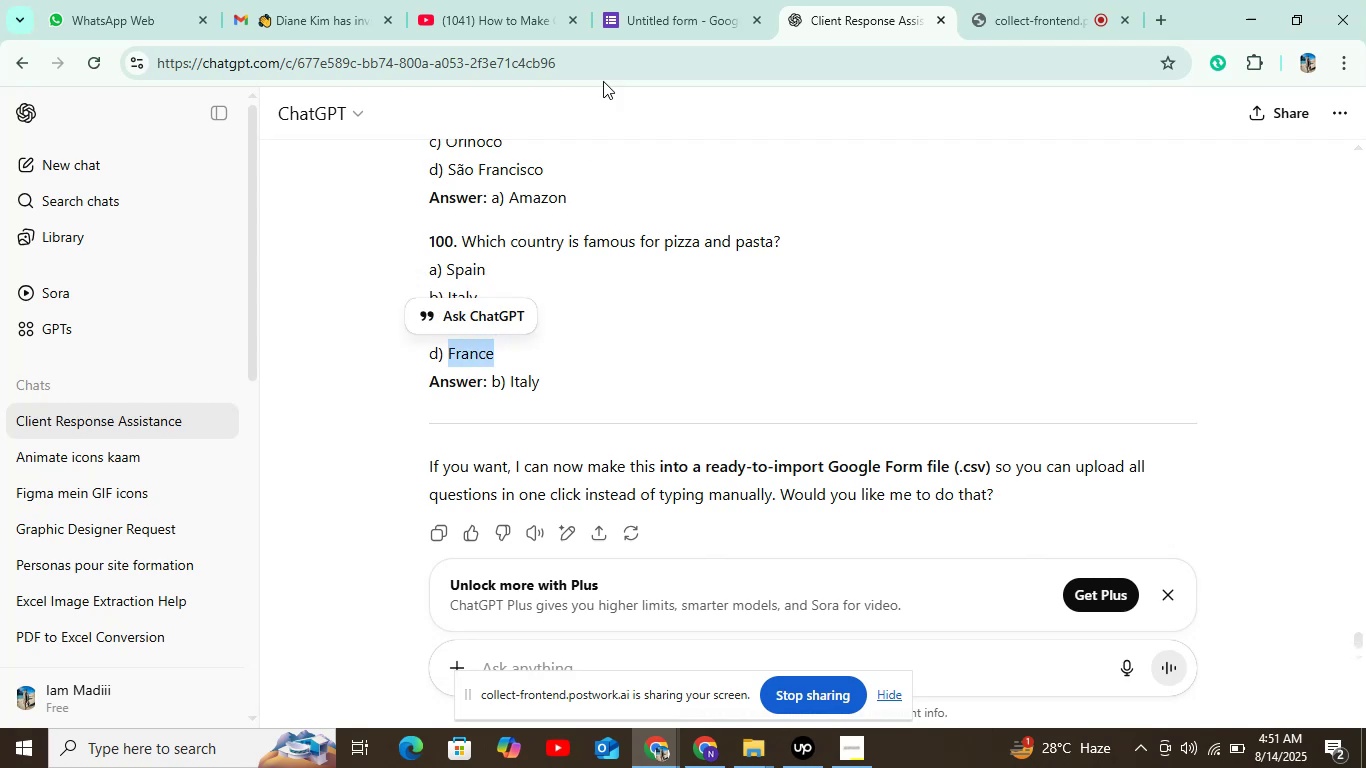 
left_click([665, 2])
 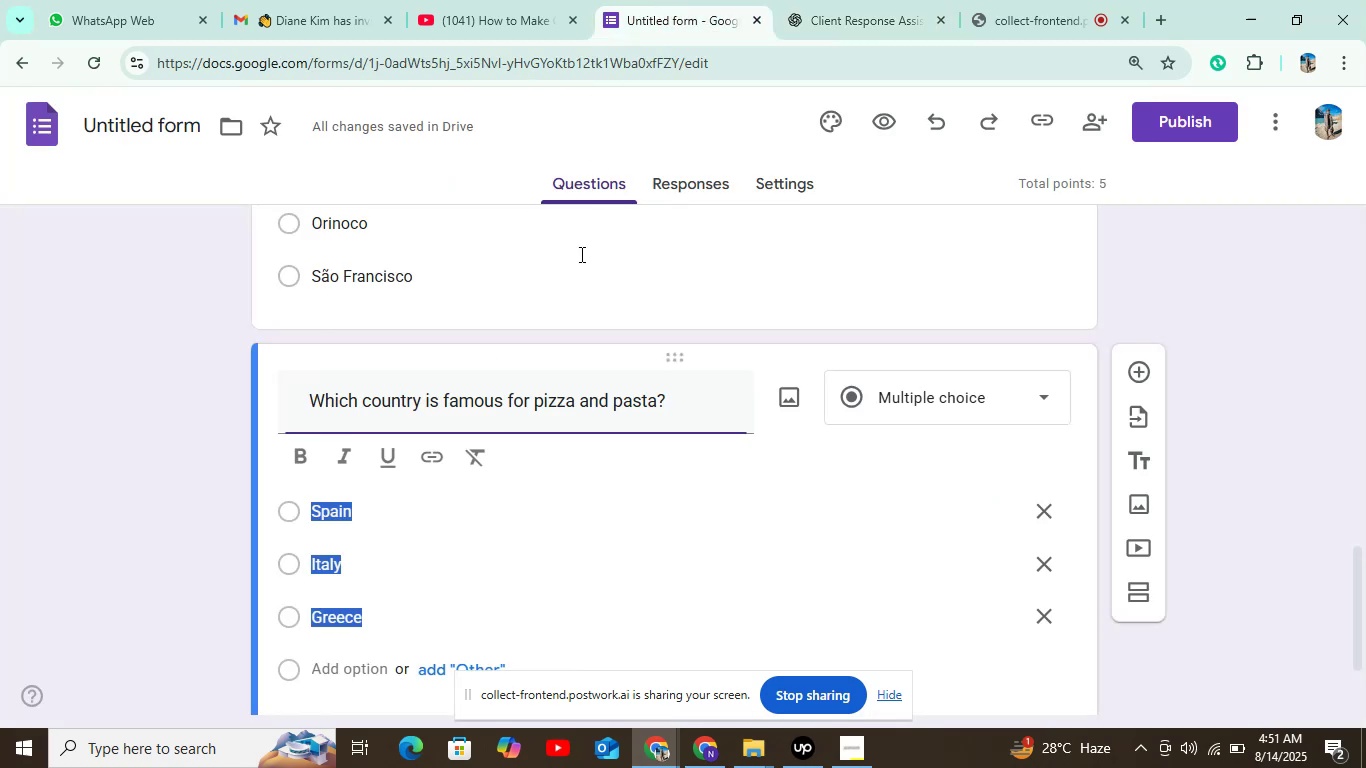 
scroll: coordinate [515, 363], scroll_direction: down, amount: 2.0
 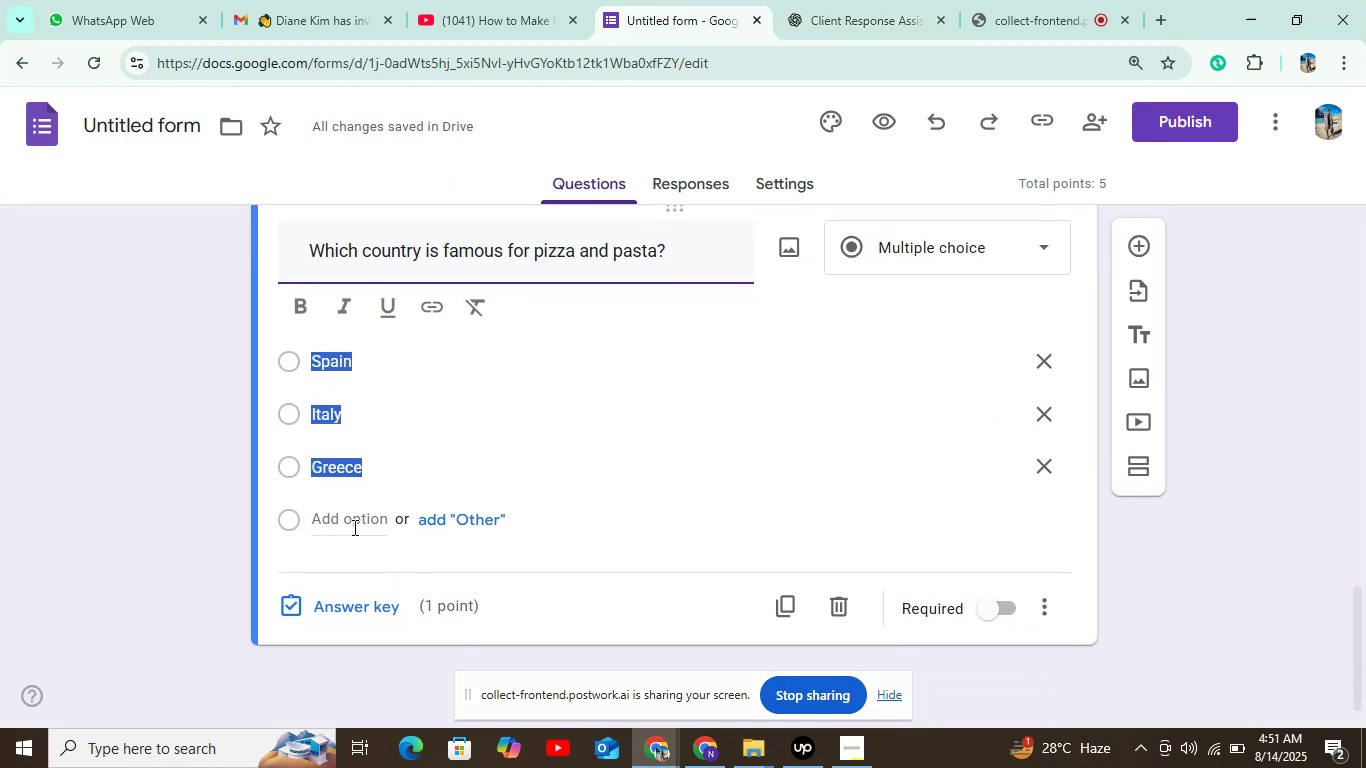 
left_click([353, 525])
 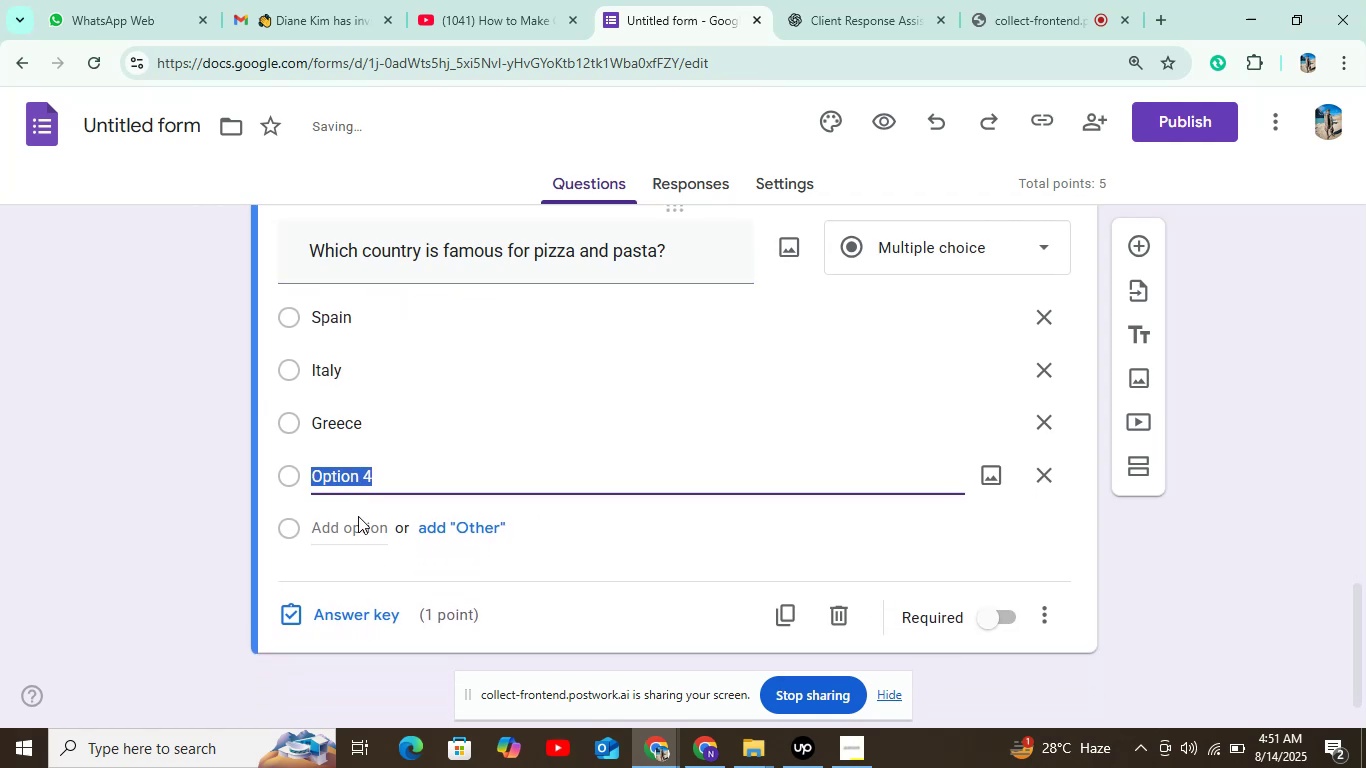 
key(Control+V)
 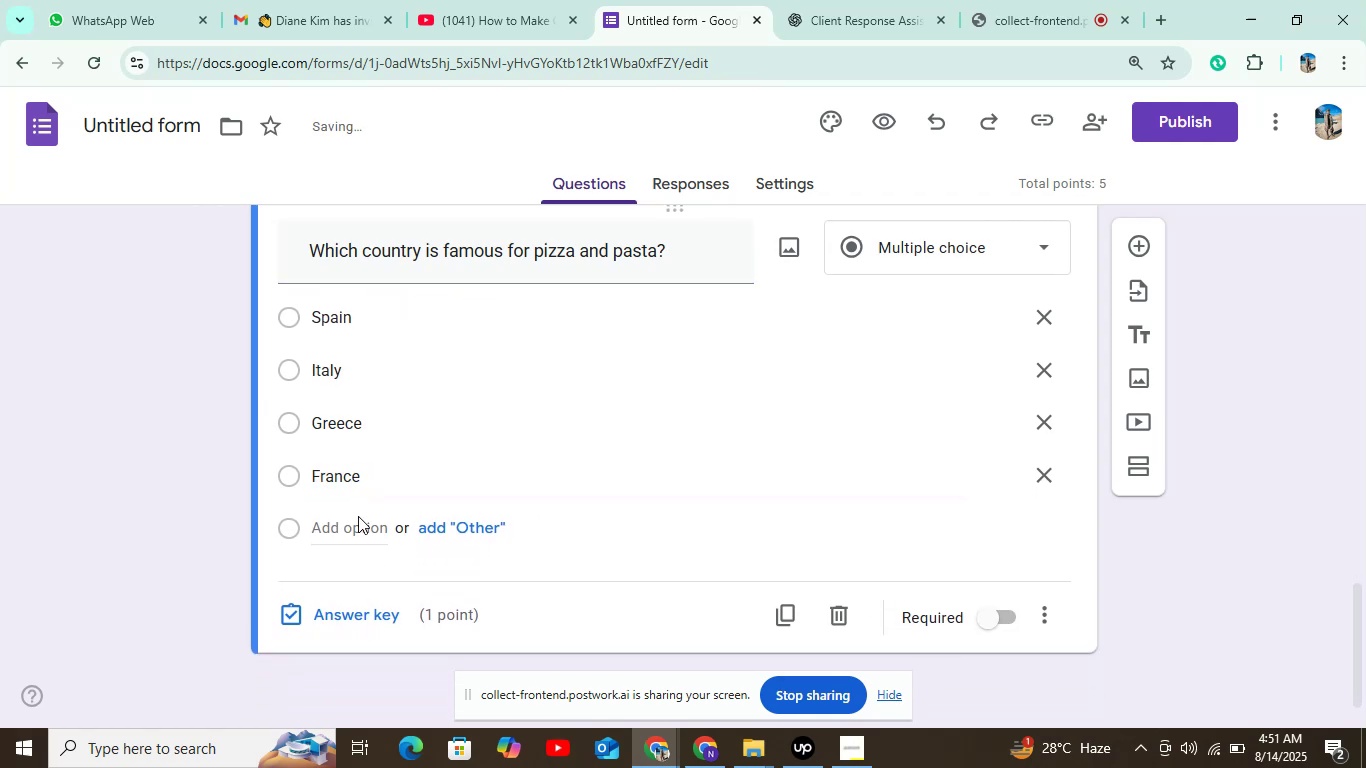 
left_click([358, 516])
 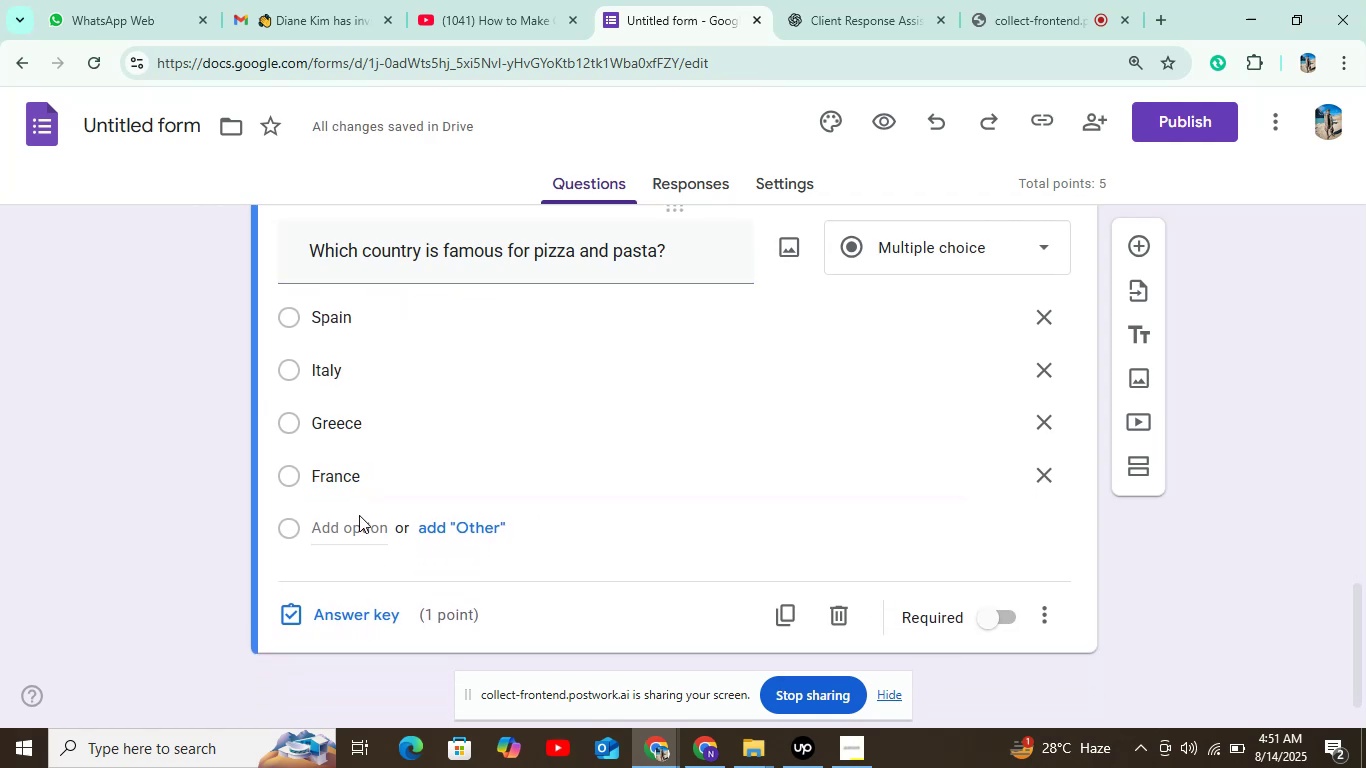 
left_click([299, 612])
 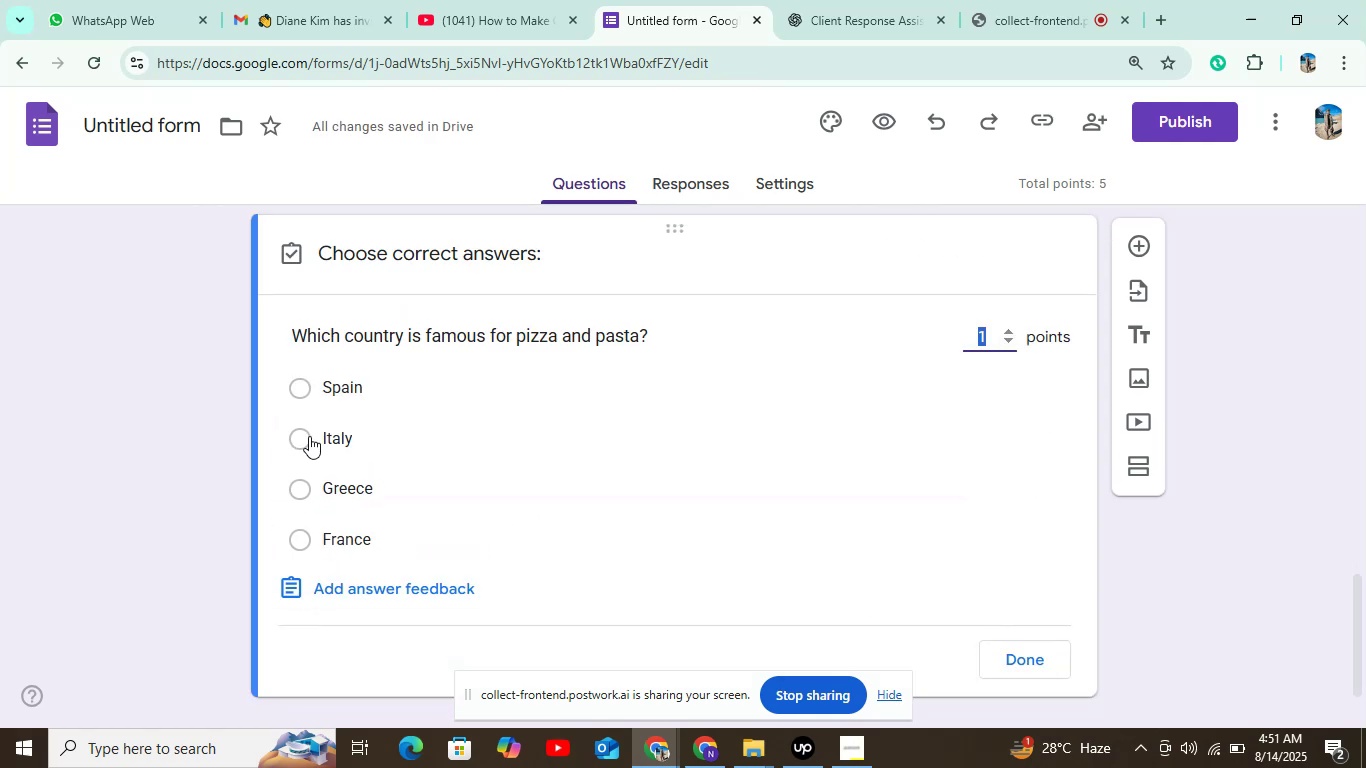 
left_click([303, 437])
 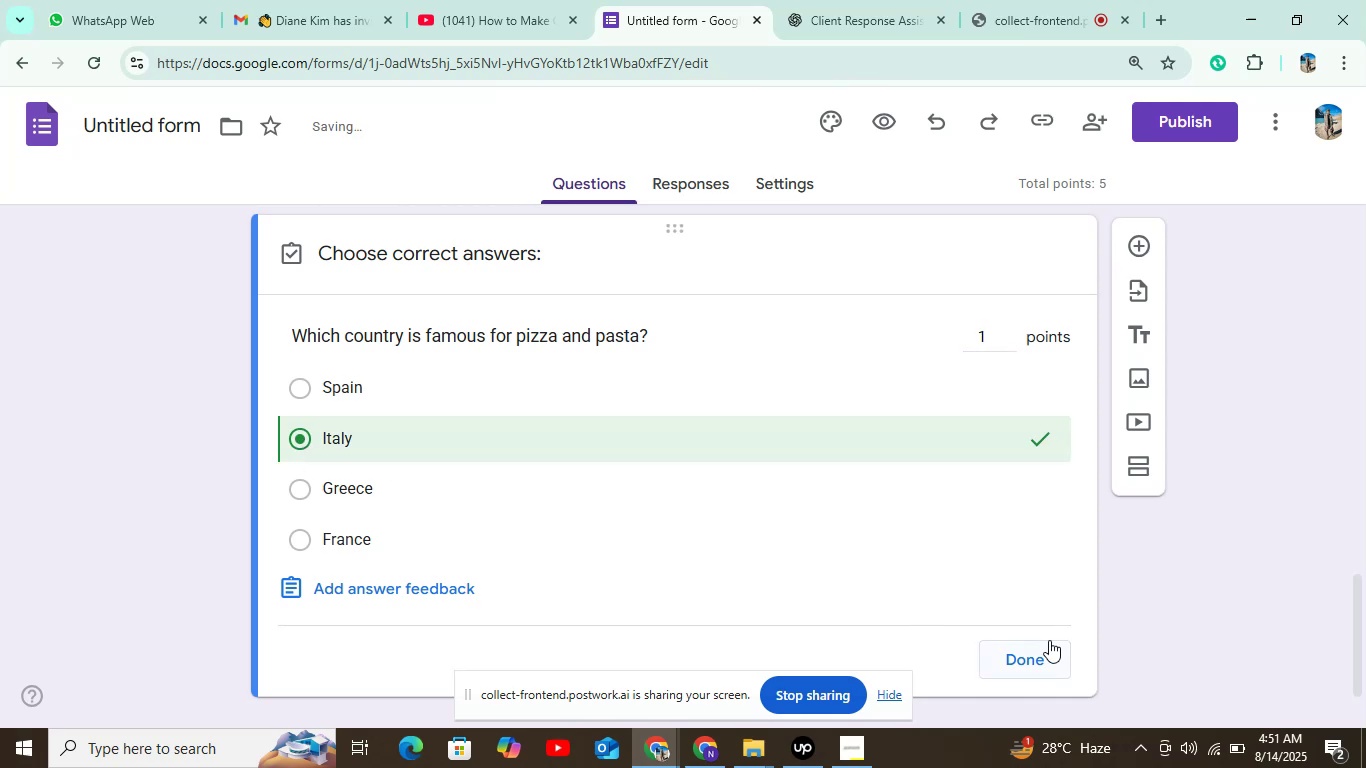 
left_click([1041, 655])
 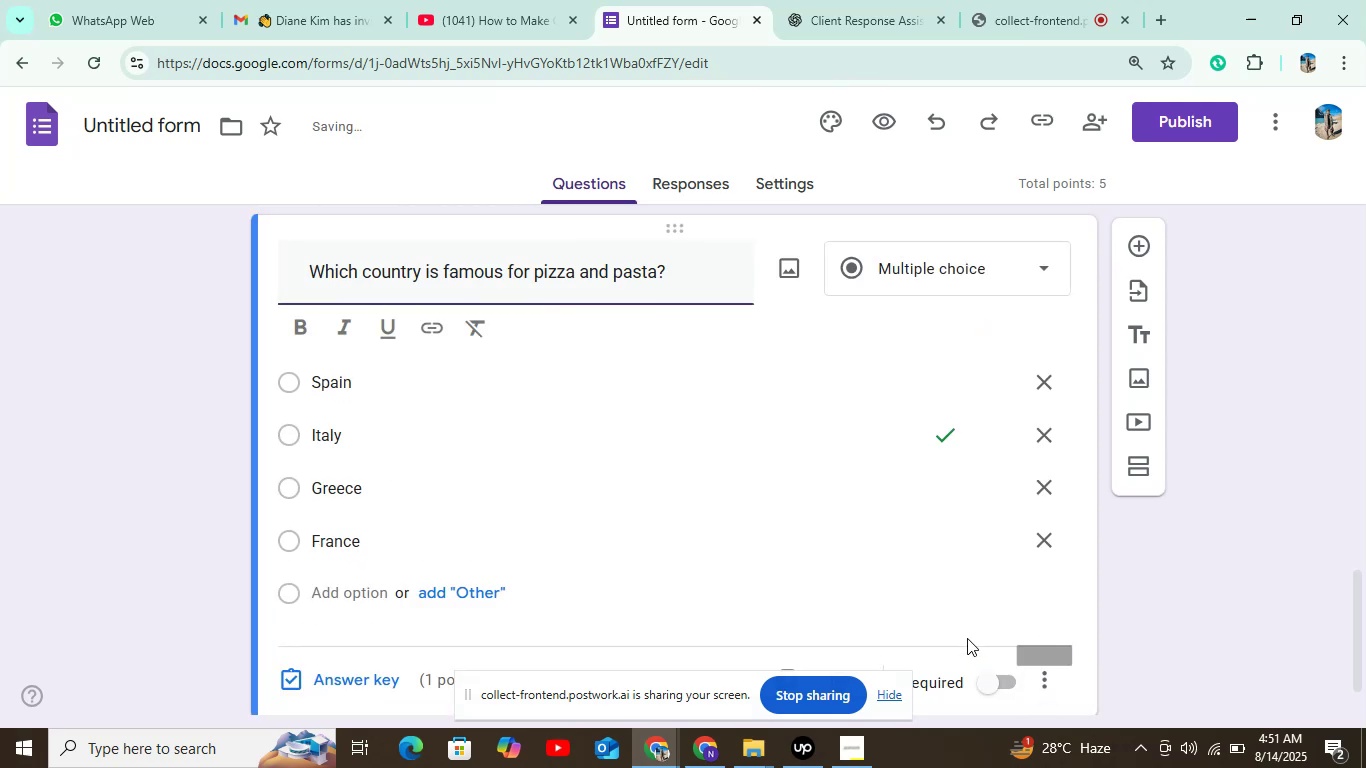 
scroll: coordinate [985, 630], scroll_direction: down, amount: 5.0
 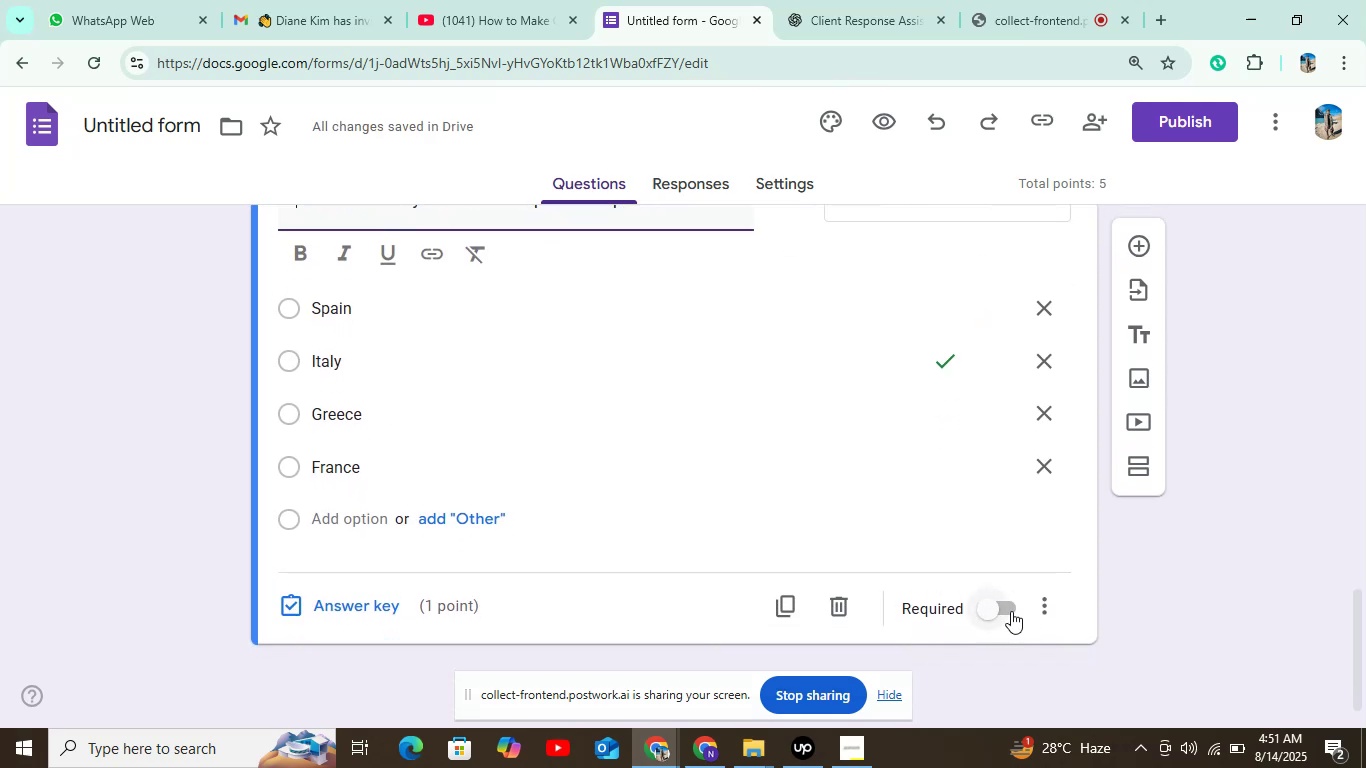 
left_click([1012, 611])
 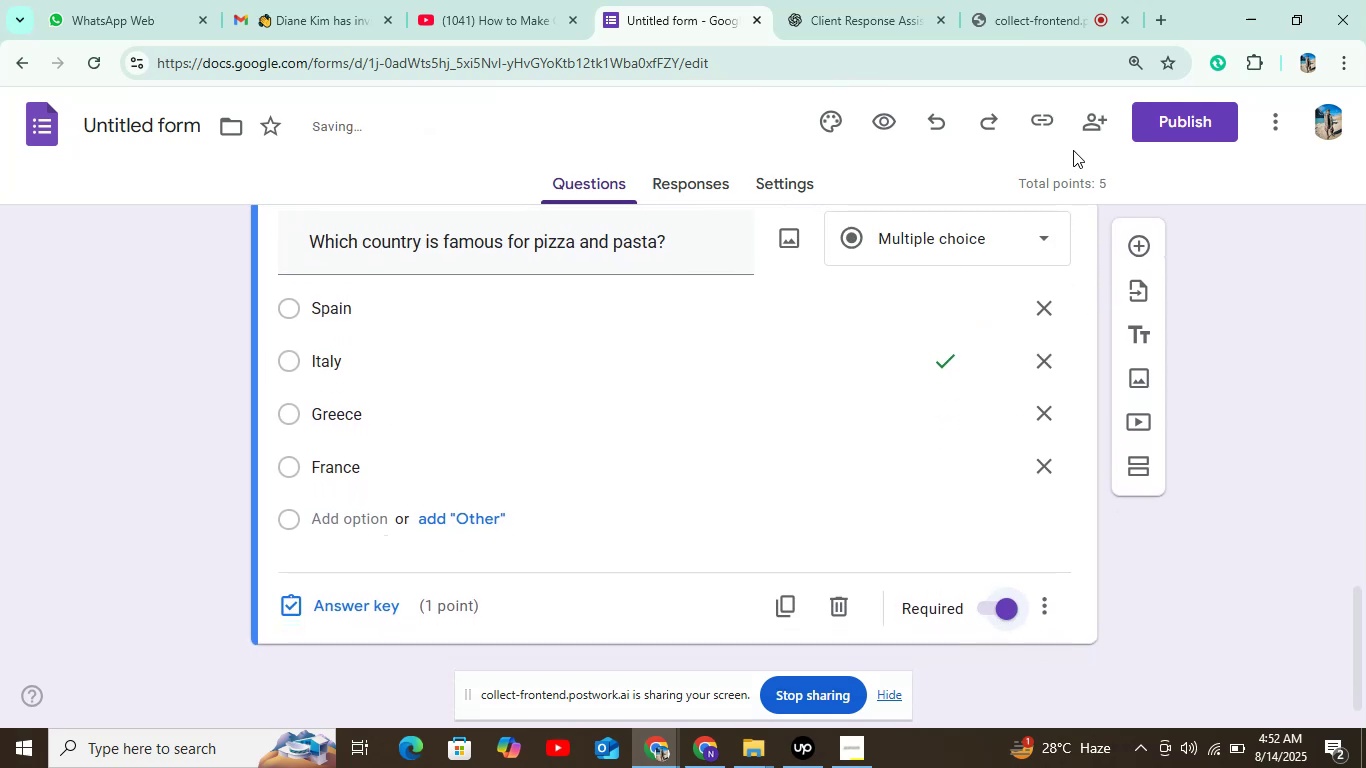 
left_click([1168, 117])
 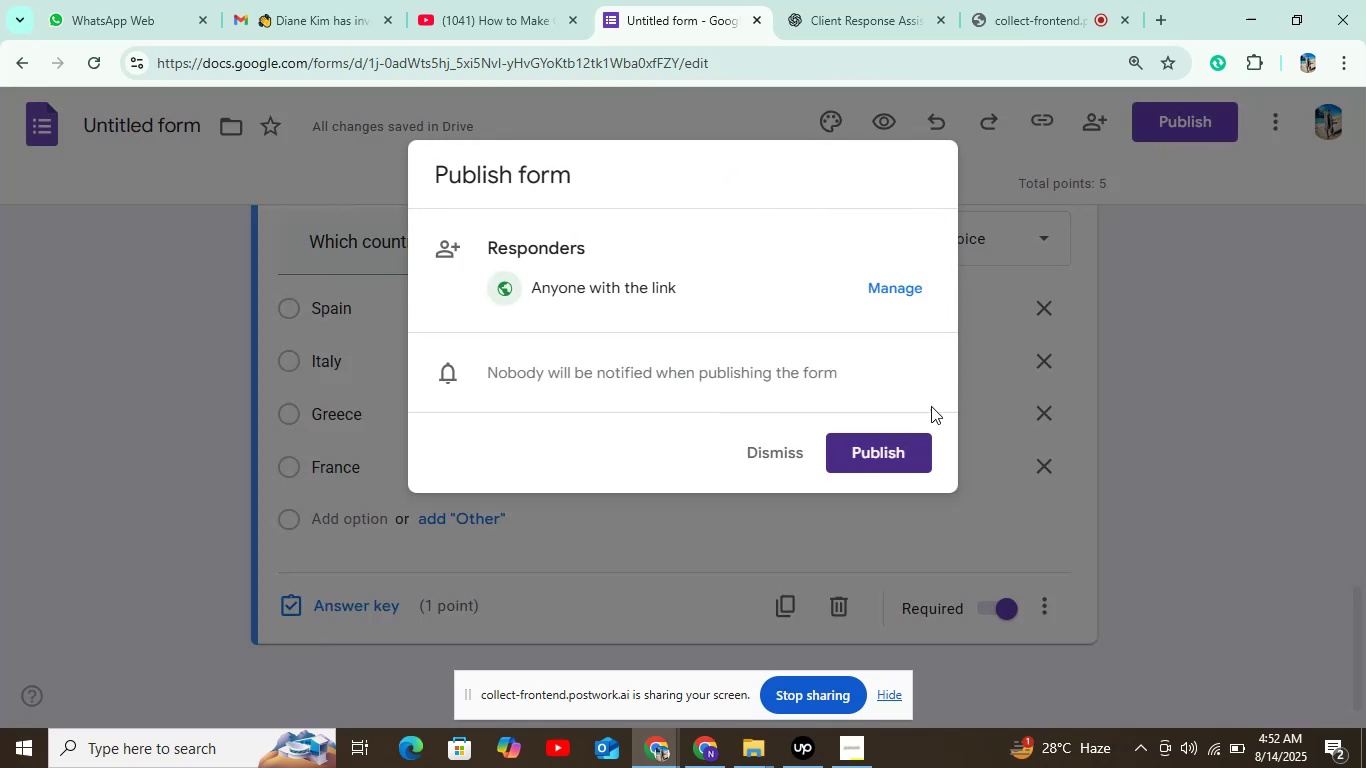 
left_click([886, 442])
 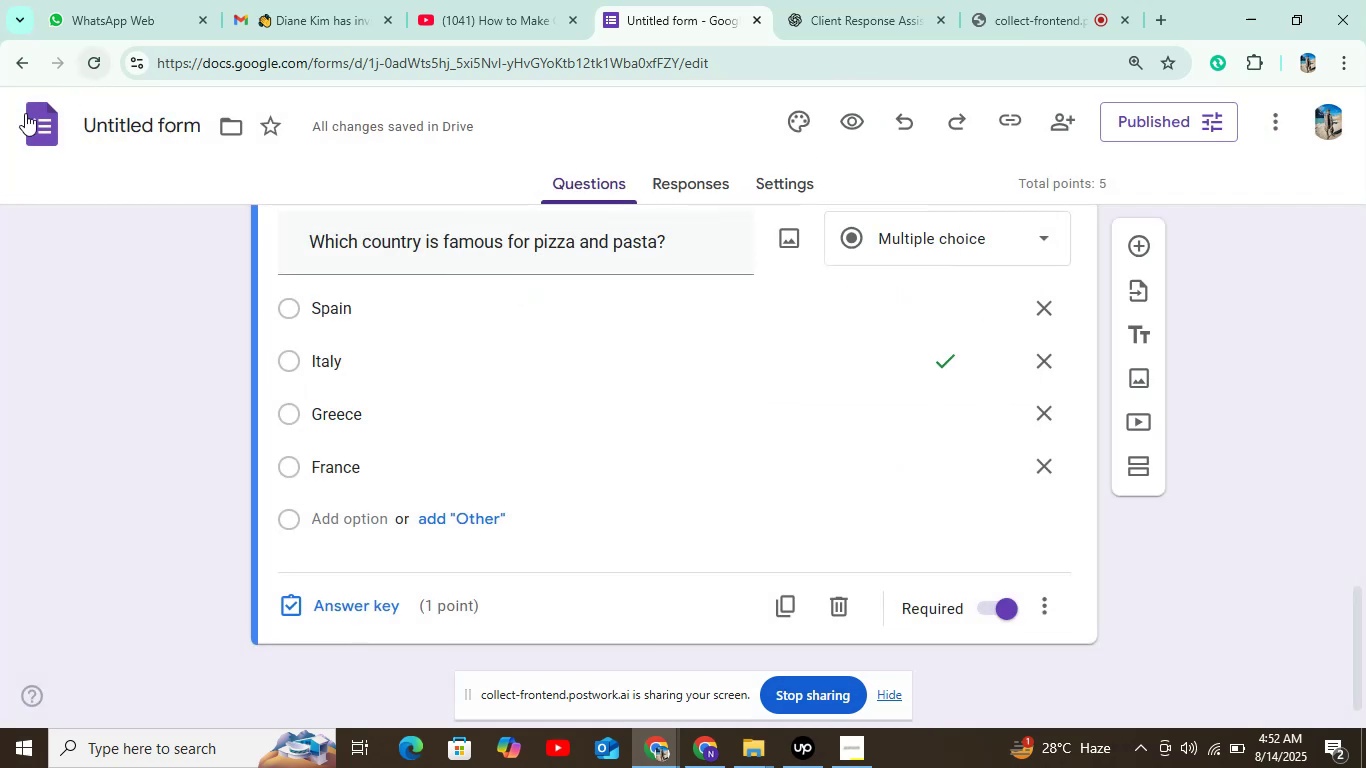 
left_click([50, 121])
 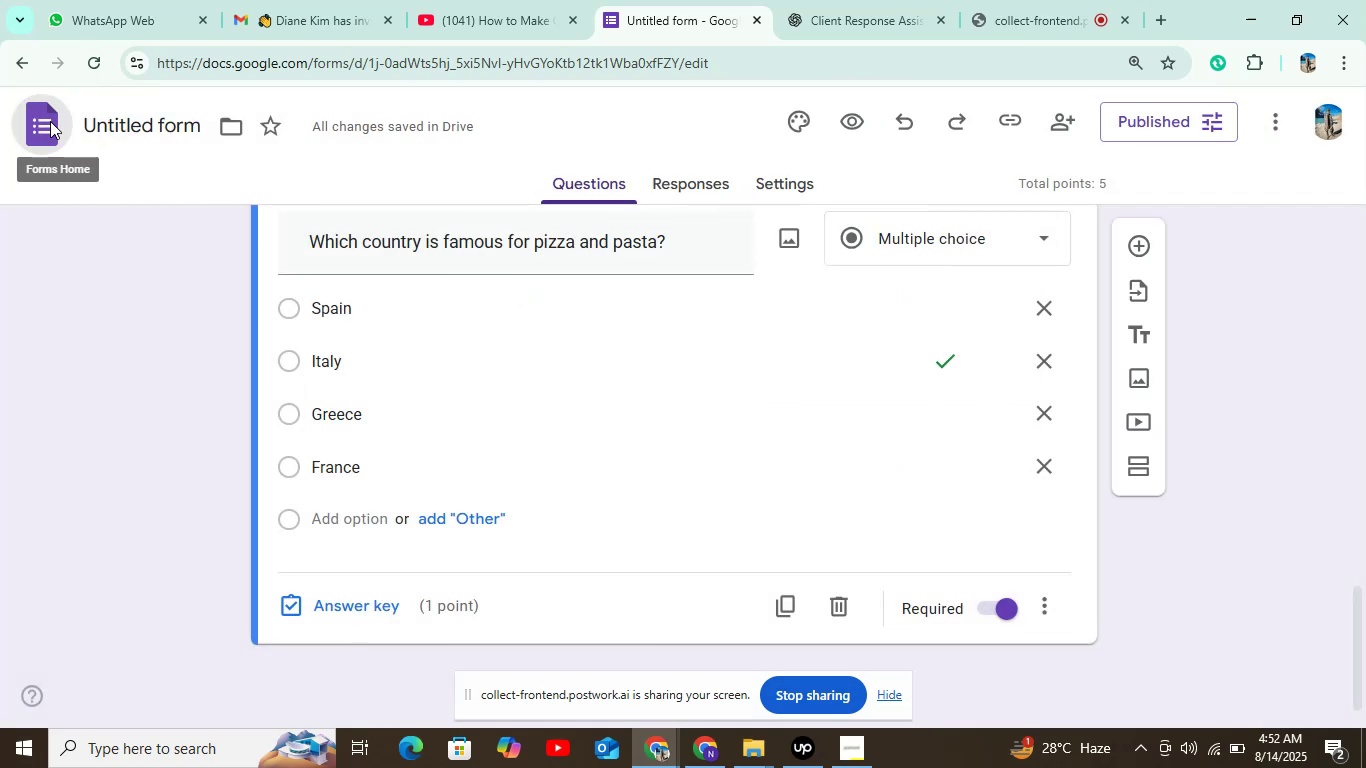 
mouse_move([66, 142])
 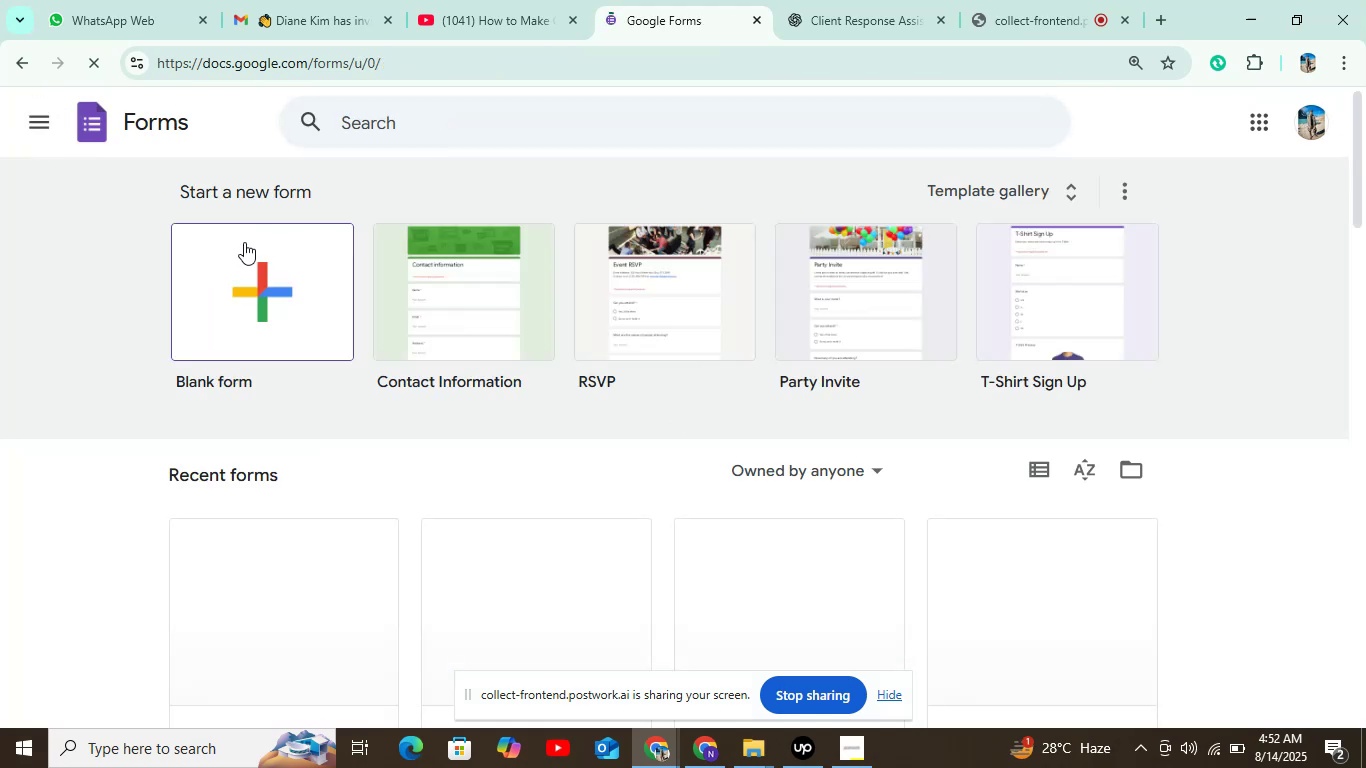 
left_click([253, 255])
 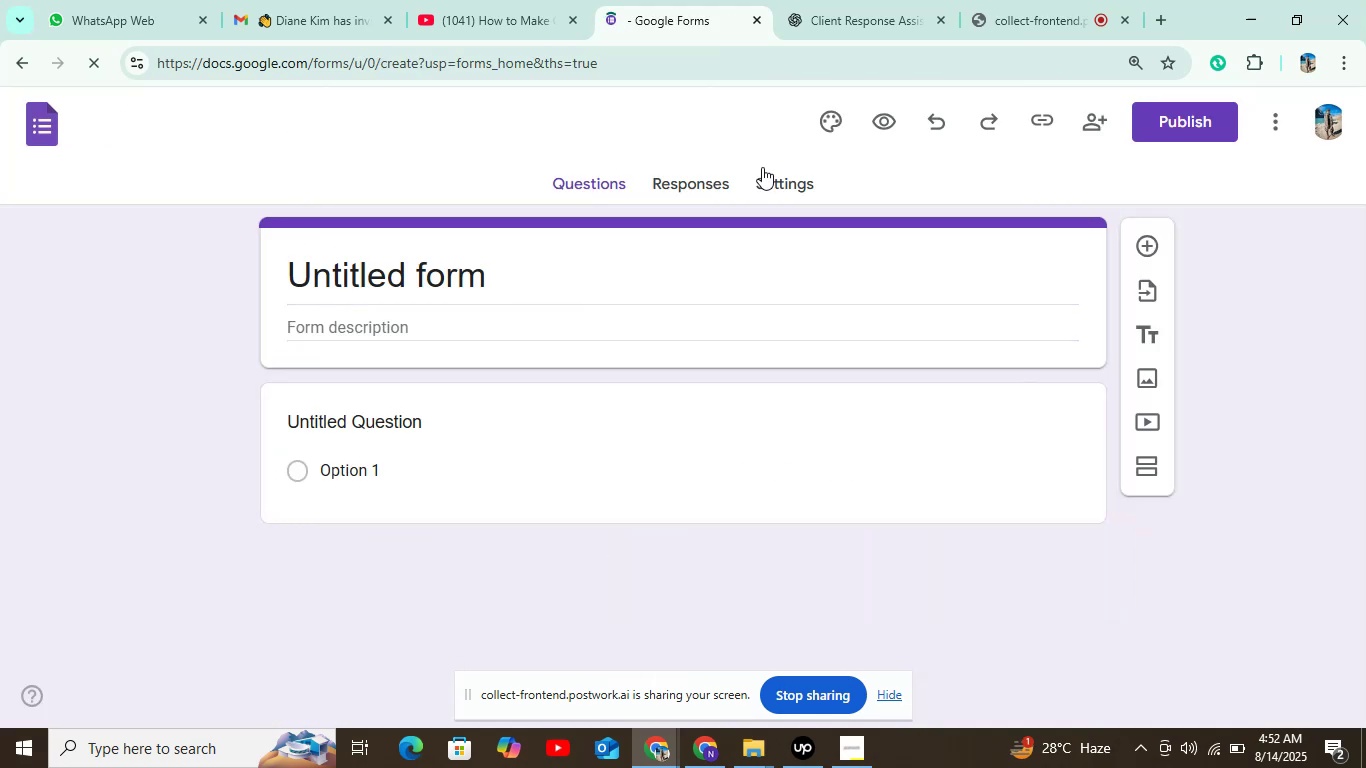 
left_click([781, 187])
 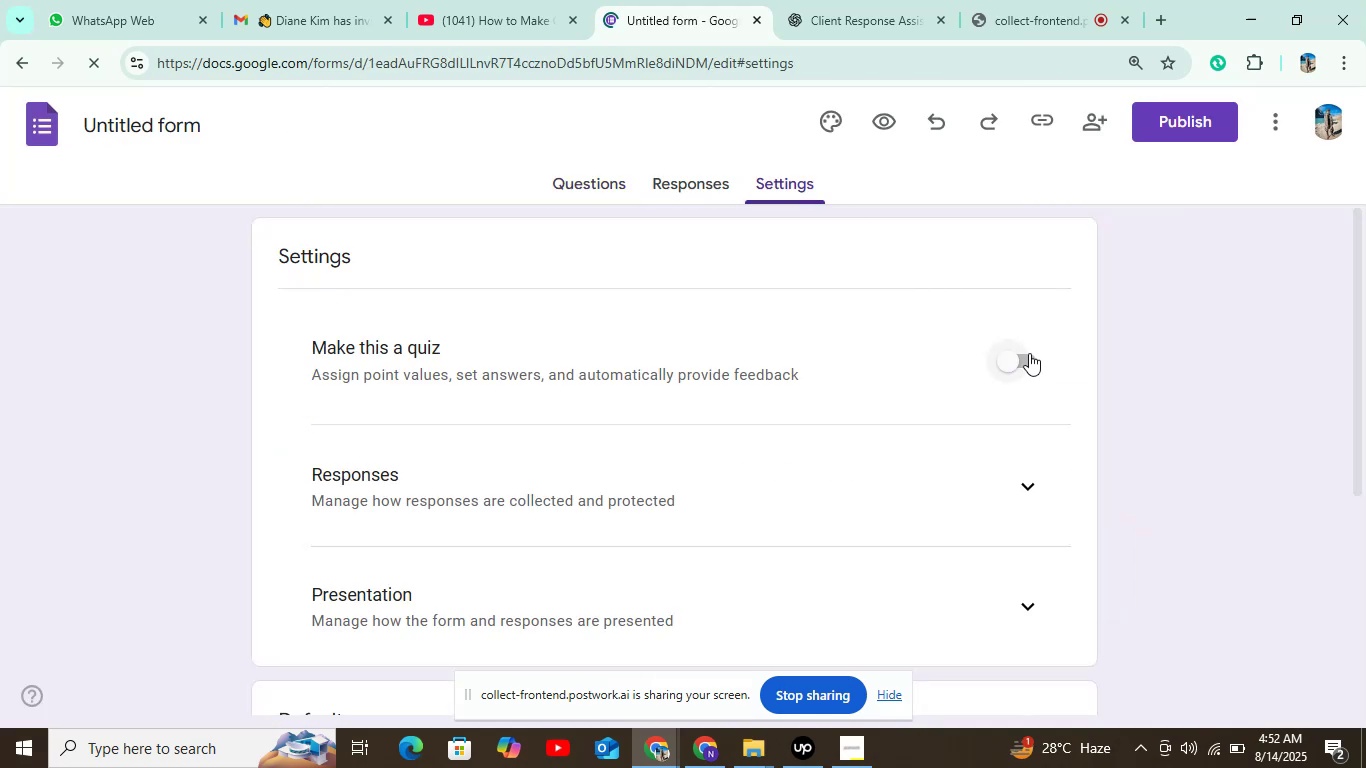 
left_click([1008, 365])
 